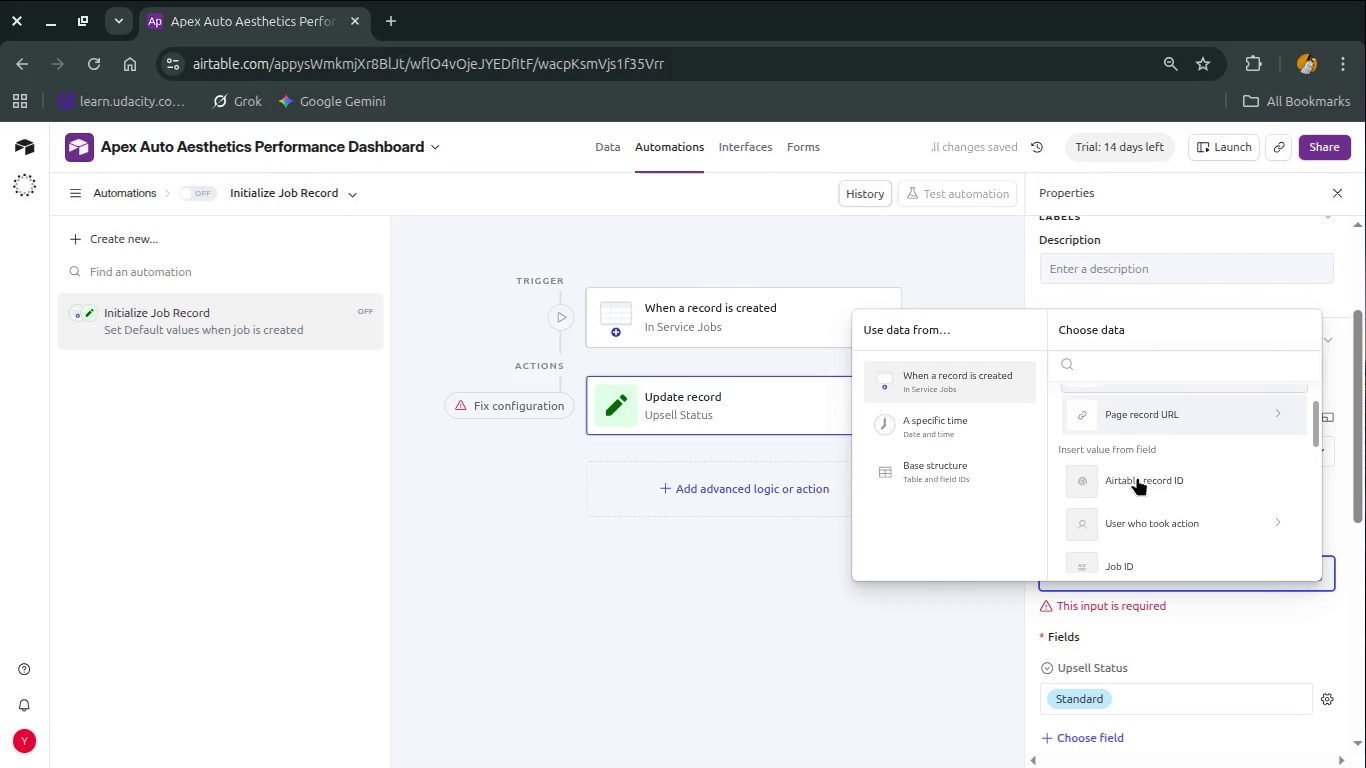 
left_click([1137, 477])
 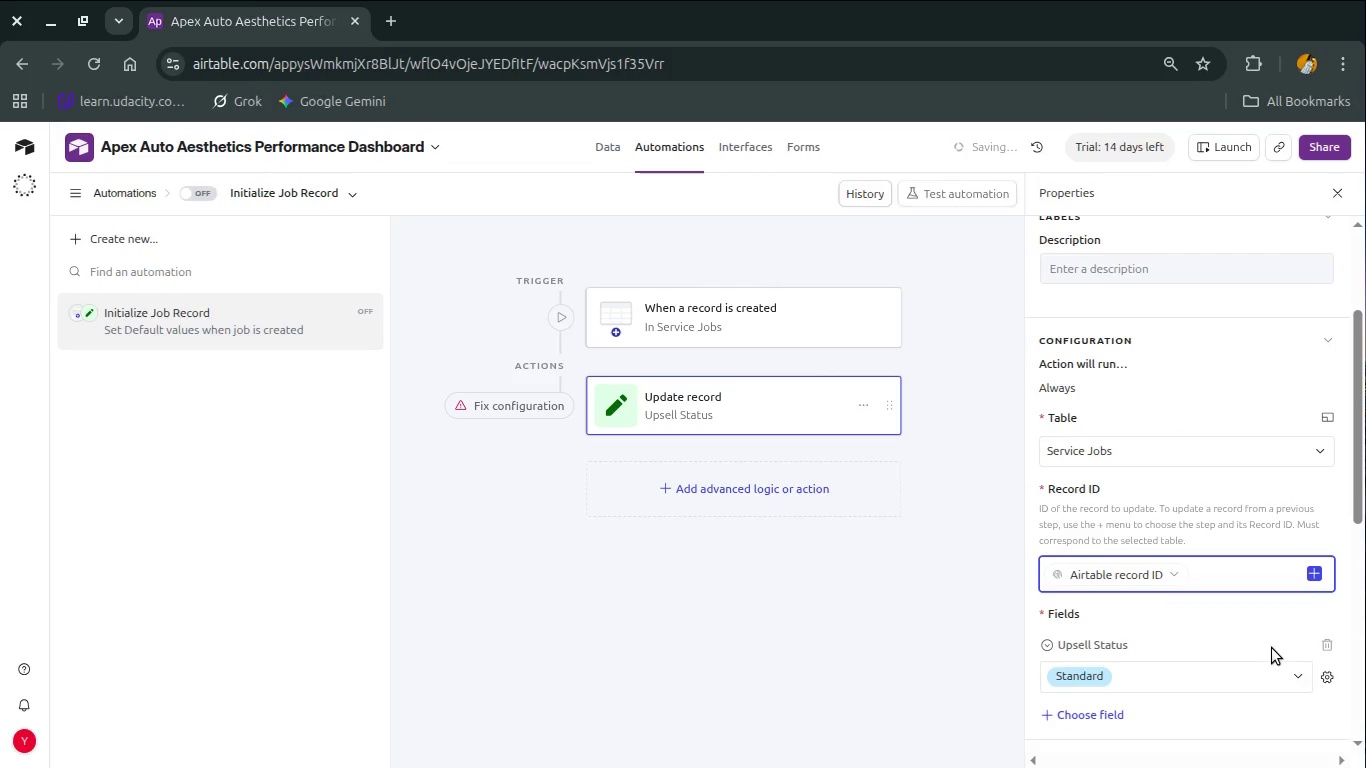 
scroll: coordinate [1272, 648], scroll_direction: down, amount: 3.0
 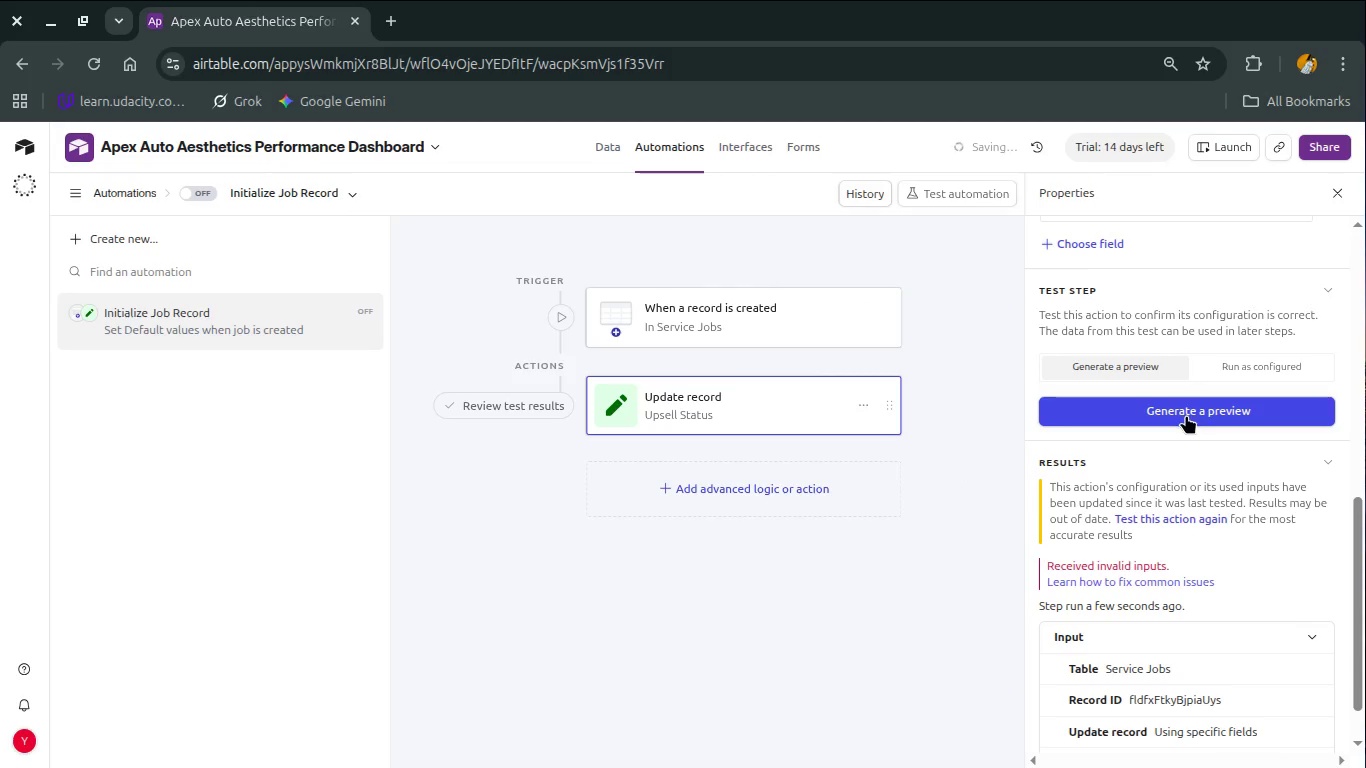 
left_click([1186, 415])
 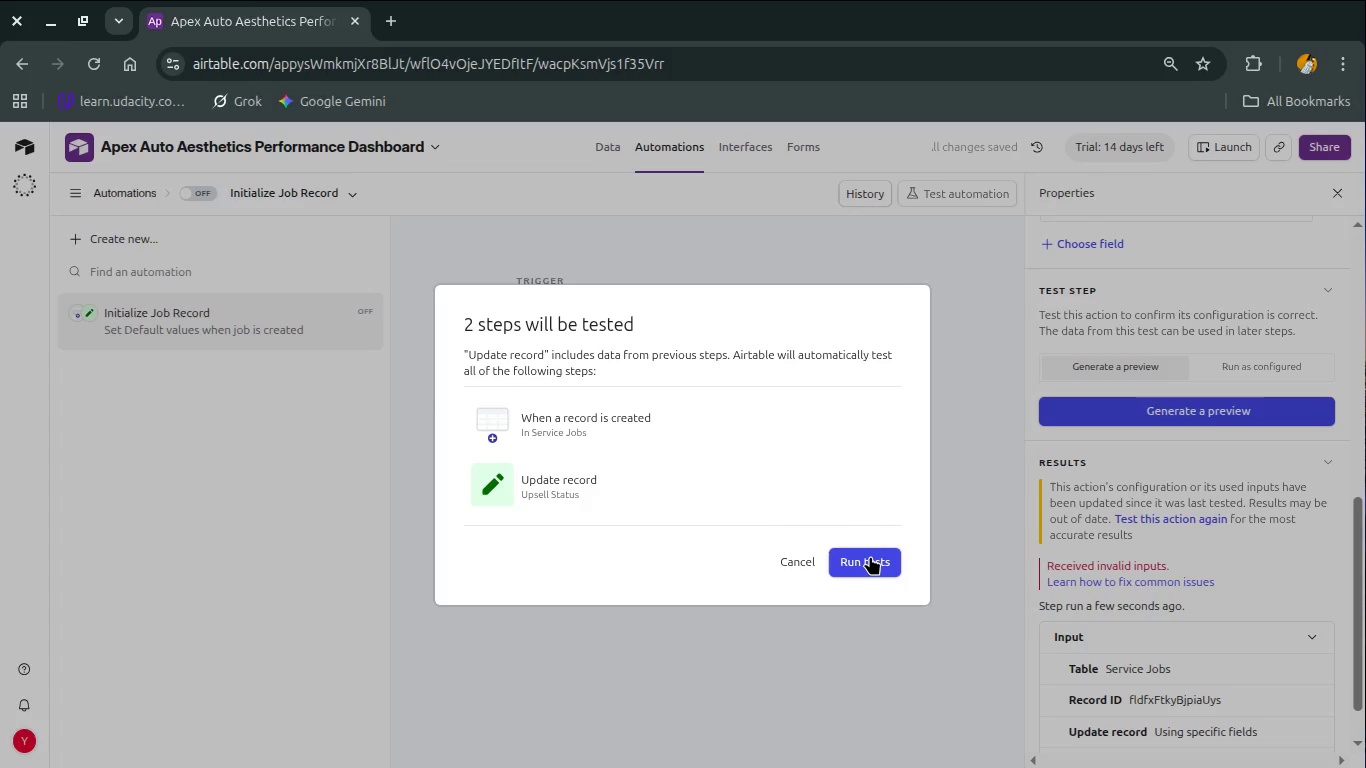 
left_click([870, 556])
 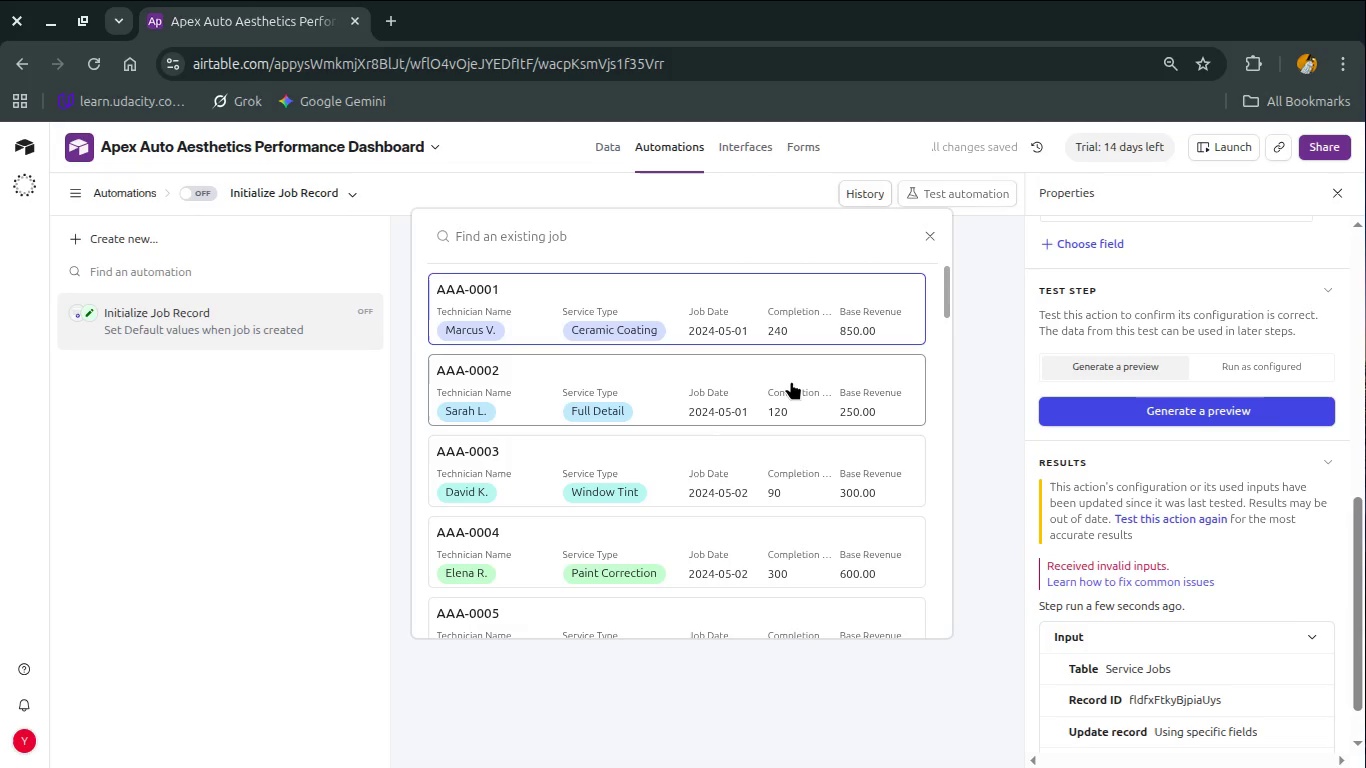 
wait(5.09)
 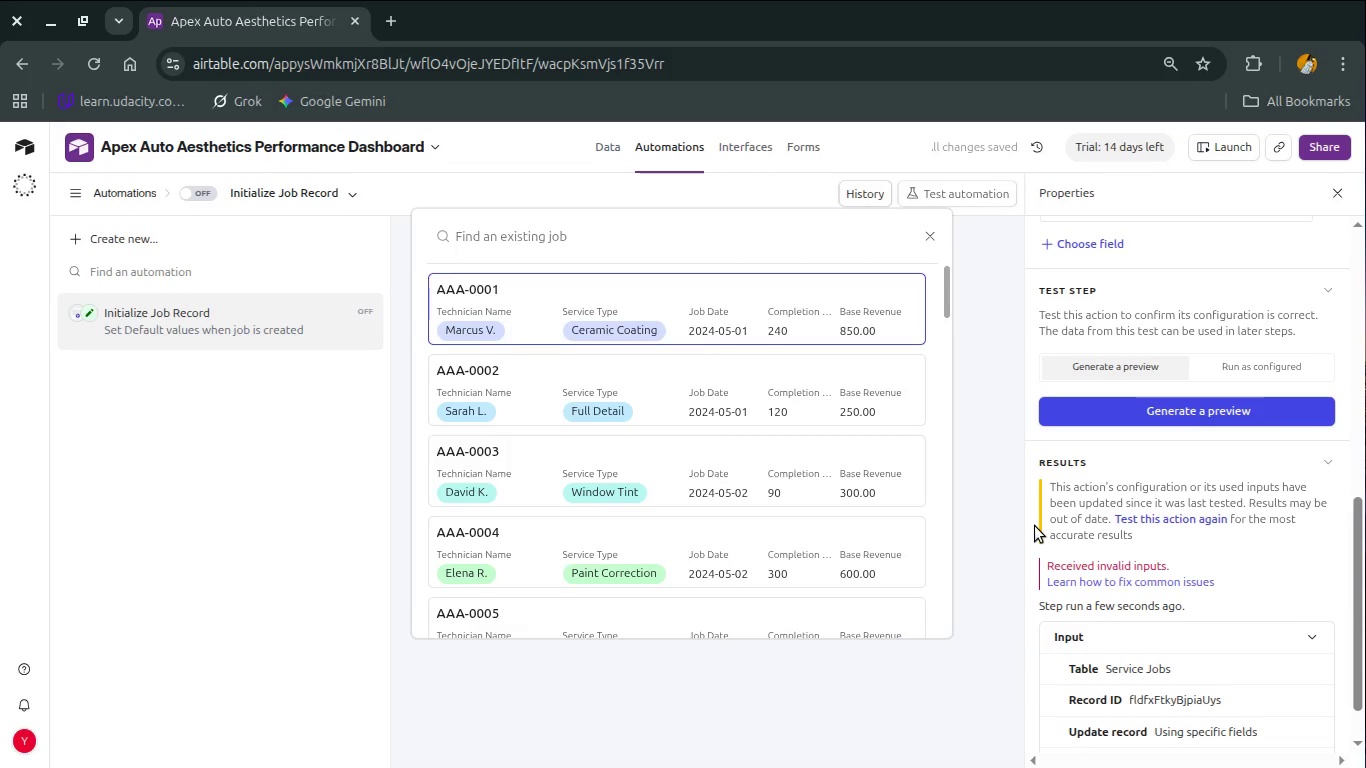 
left_click([773, 338])
 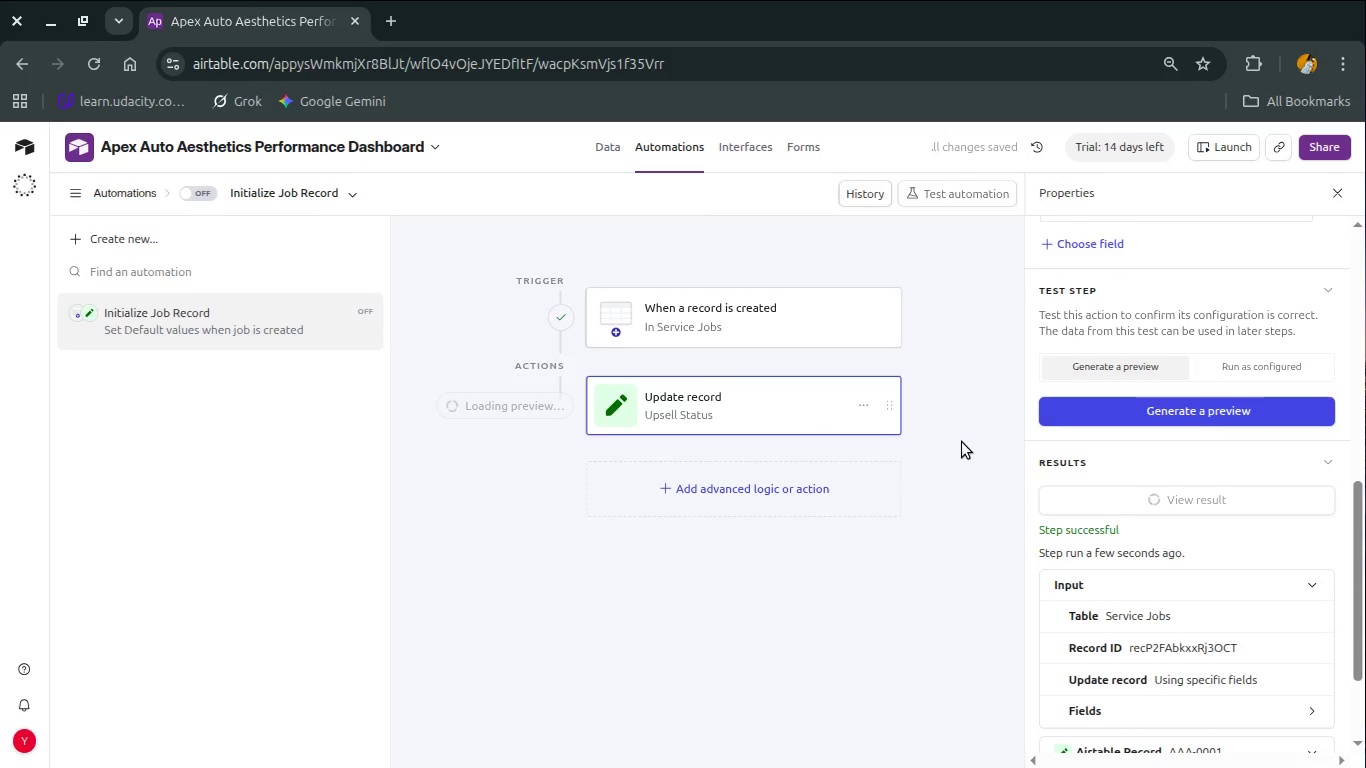 
wait(5.4)
 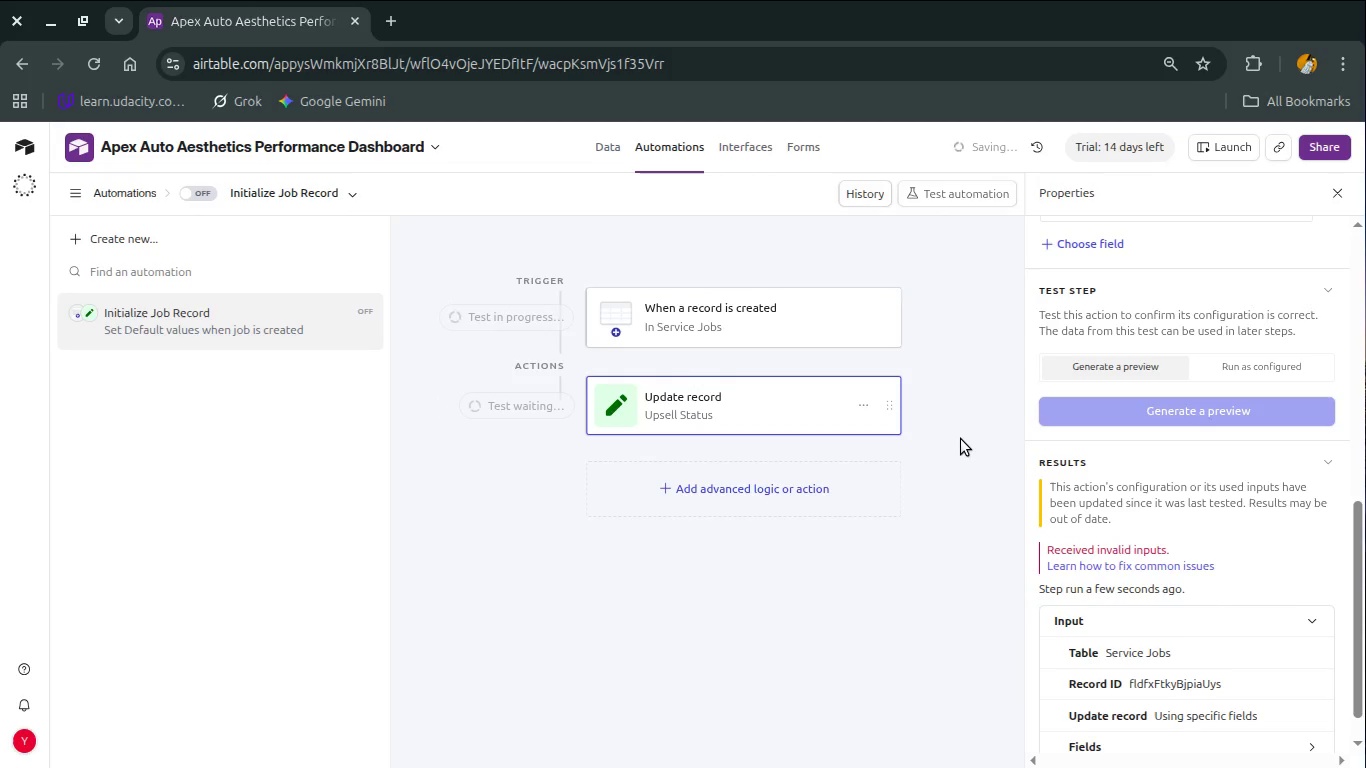 
scroll: coordinate [709, 485], scroll_direction: down, amount: 4.0
 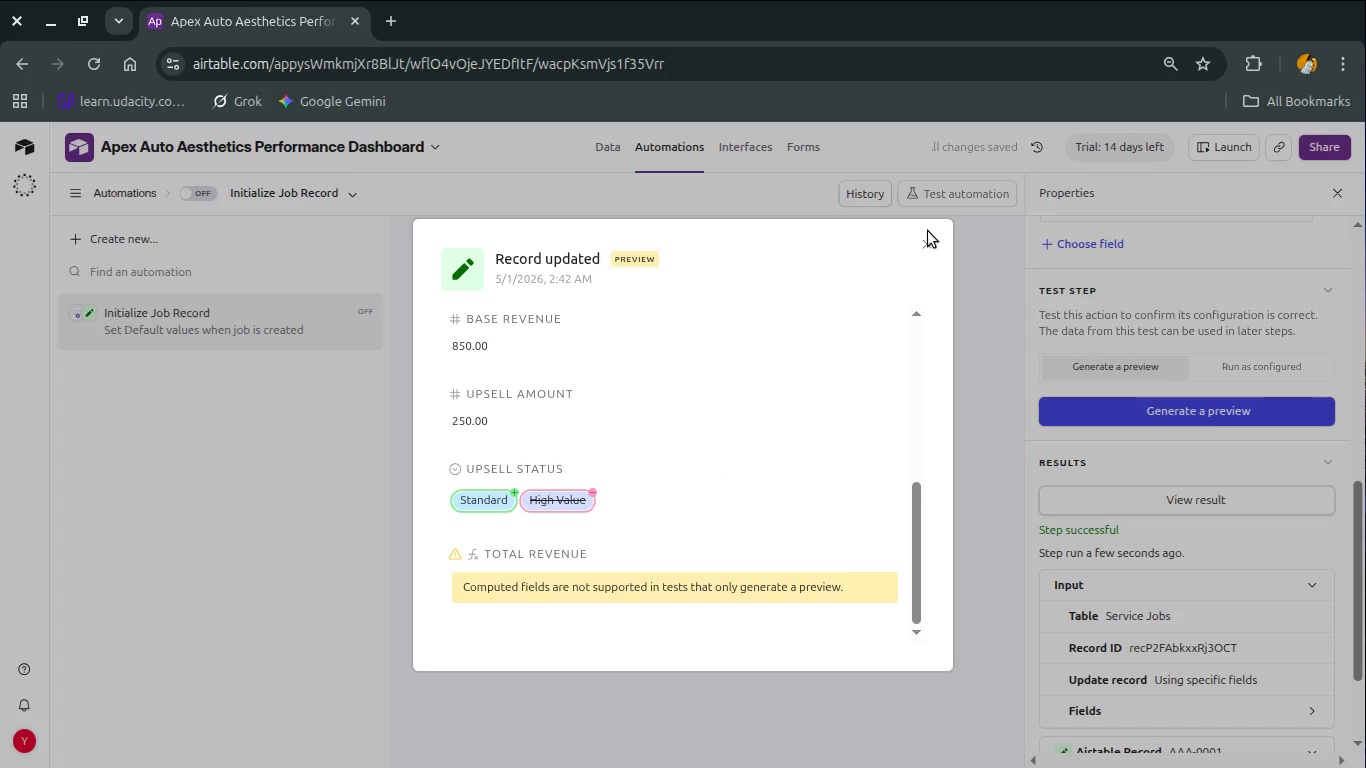 
left_click([930, 237])
 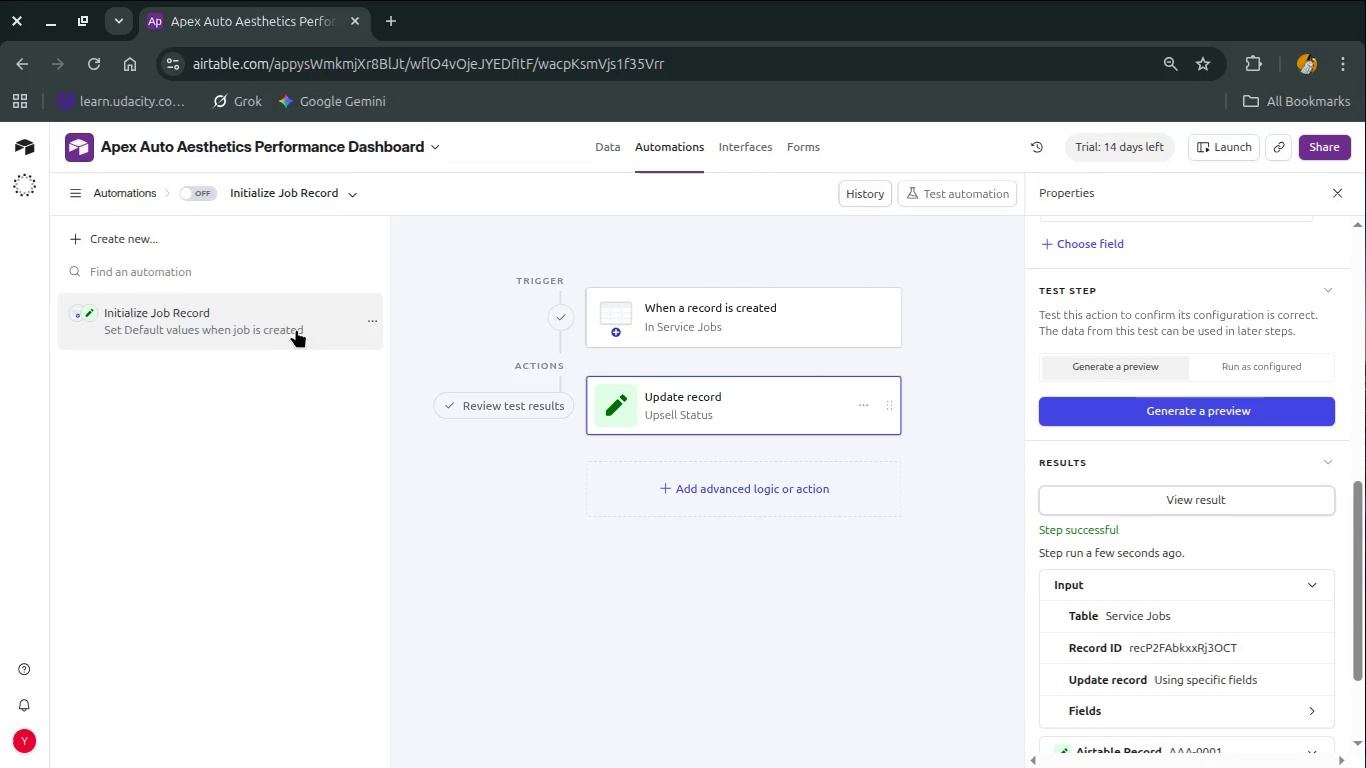 
left_click([326, 428])
 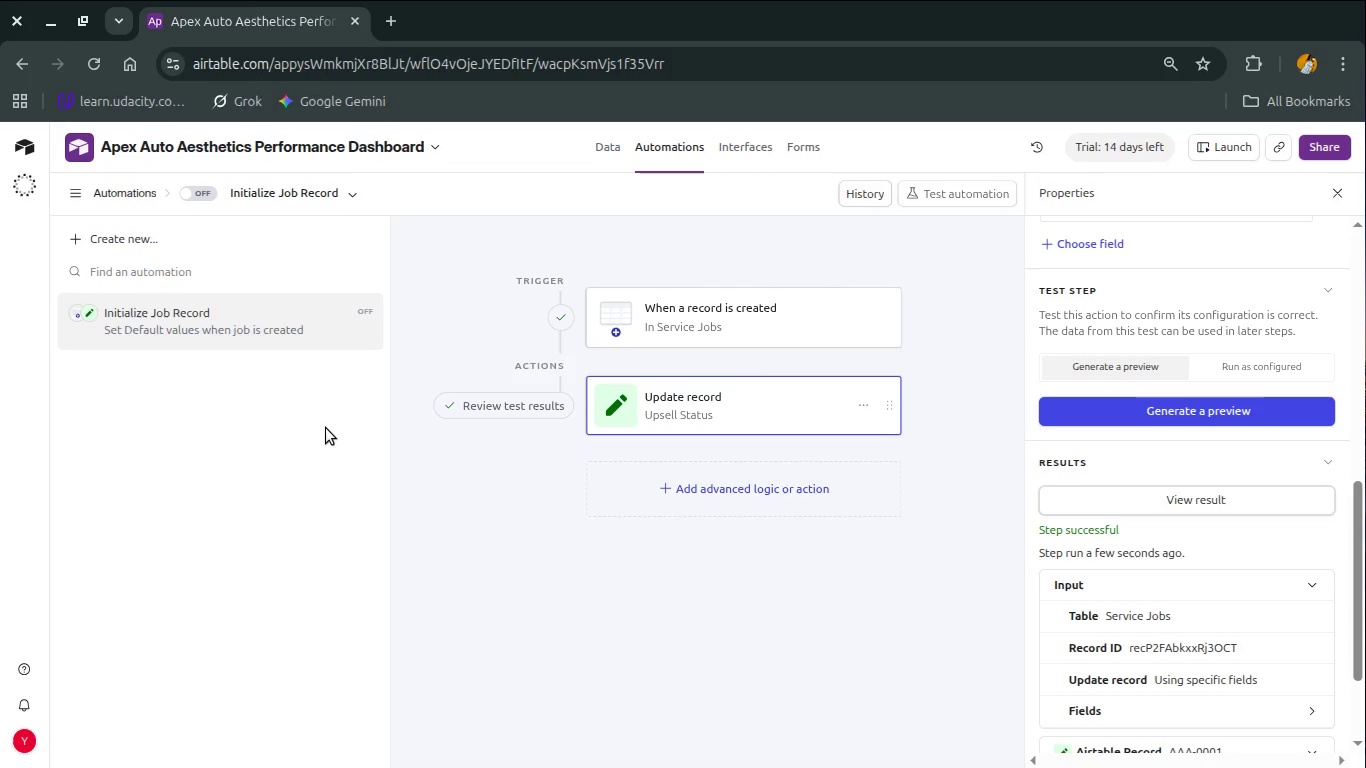 
wait(13.48)
 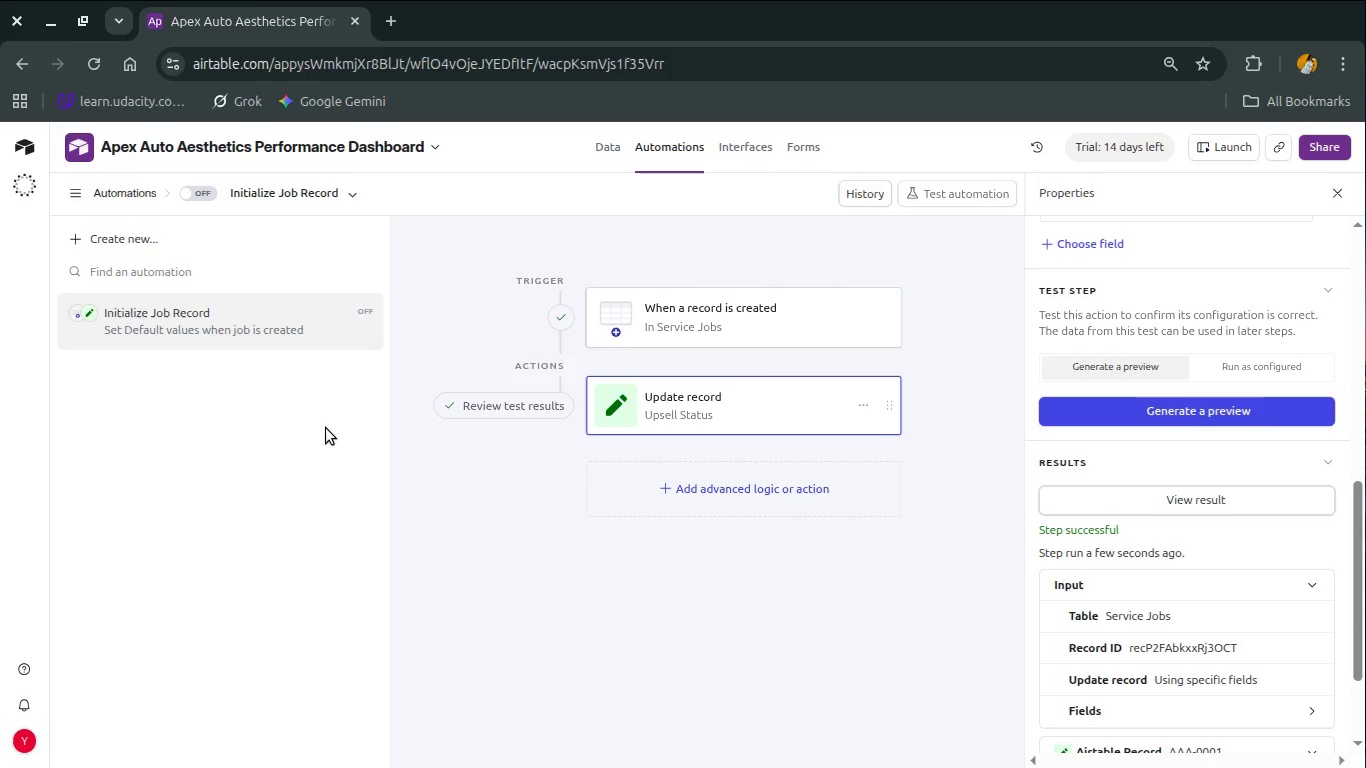 
left_click([136, 225])
 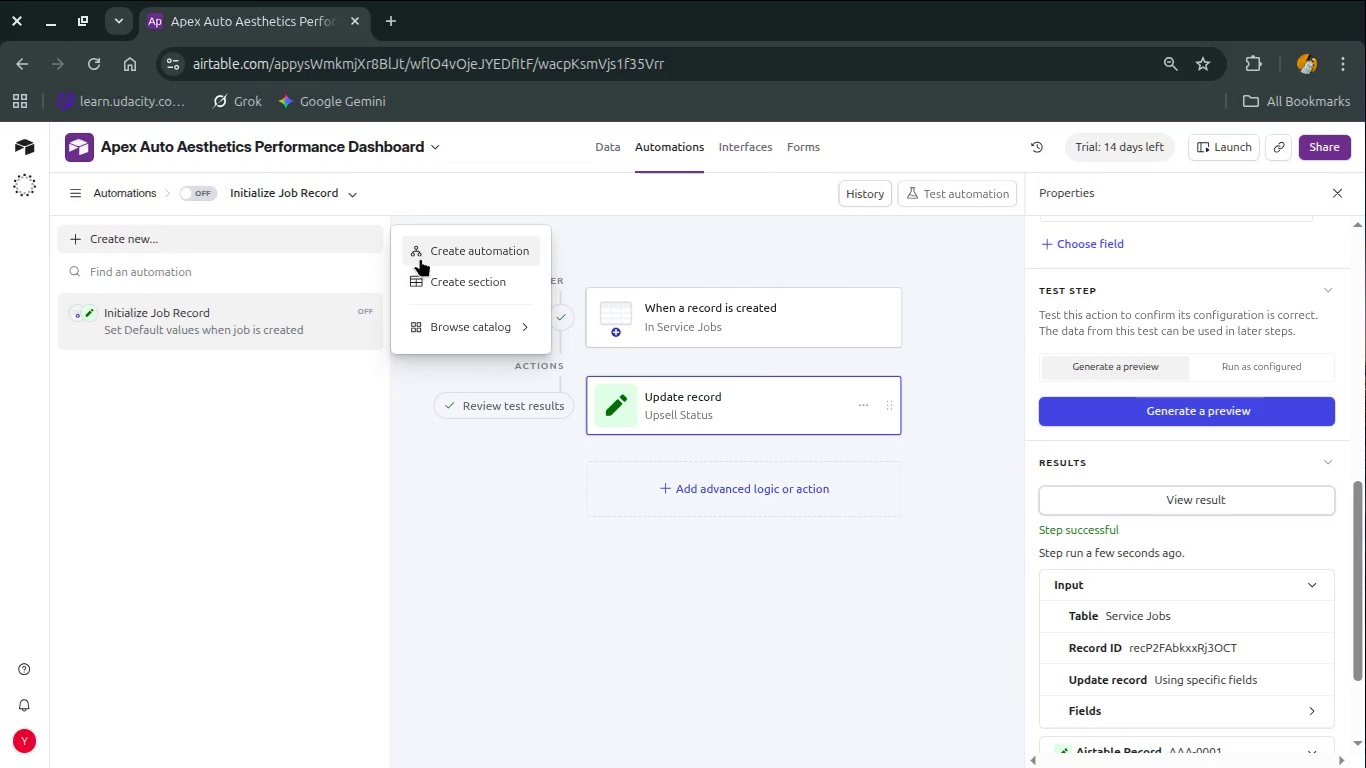 
left_click([425, 257])
 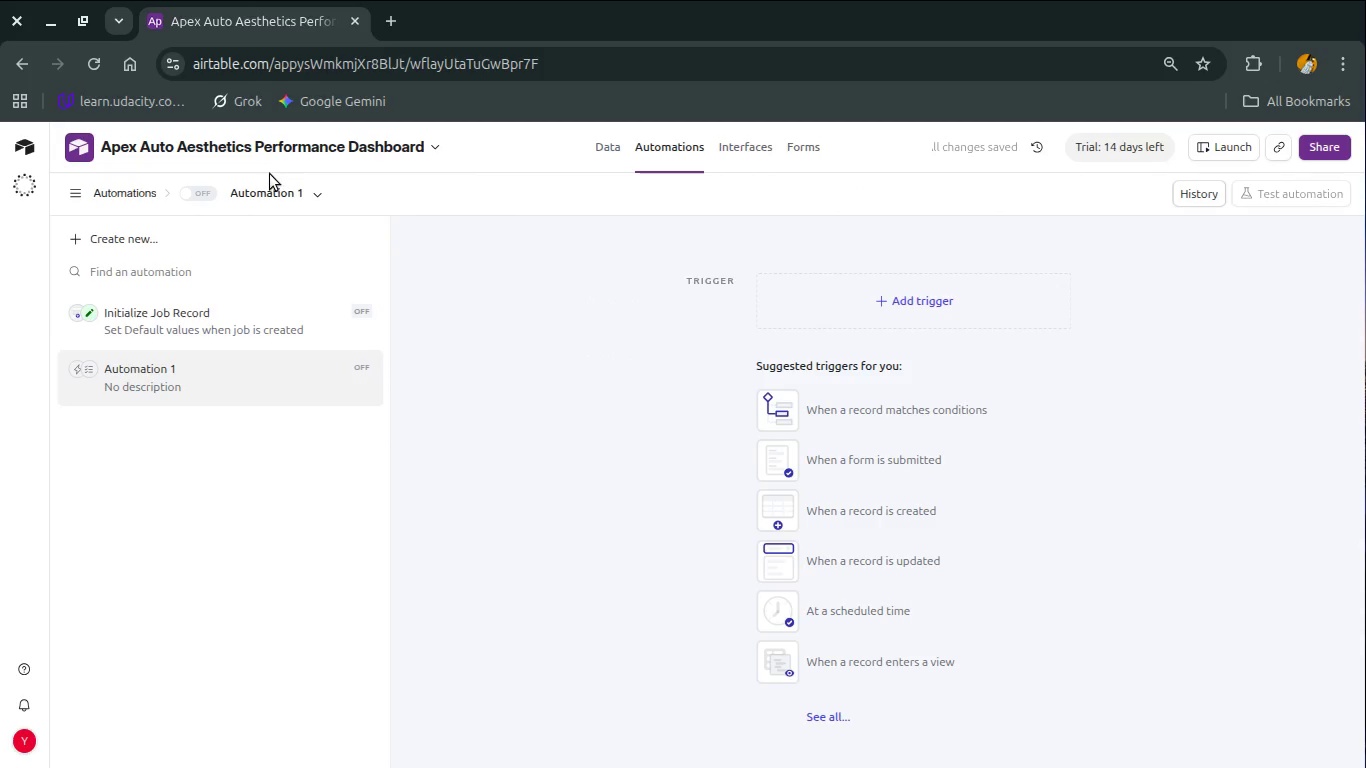 
left_click([268, 203])
 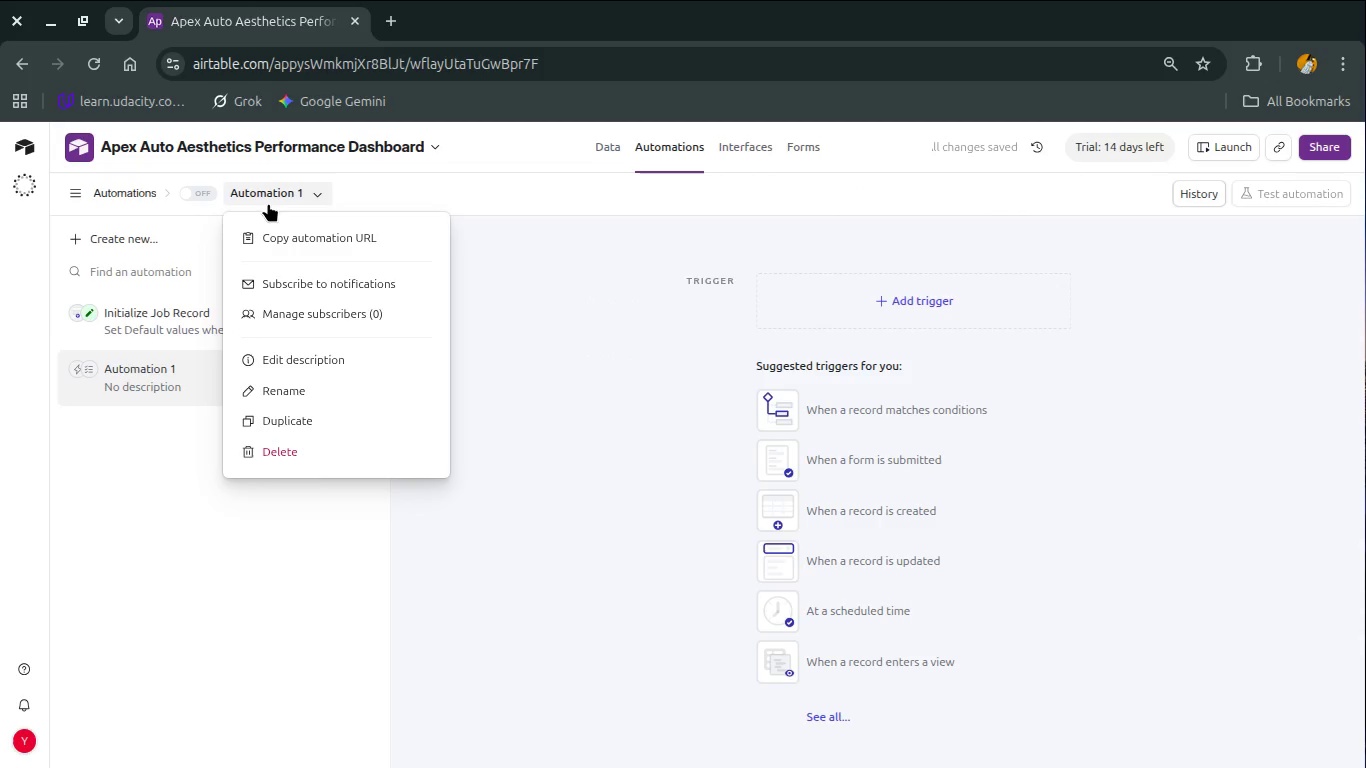 
double_click([268, 203])
 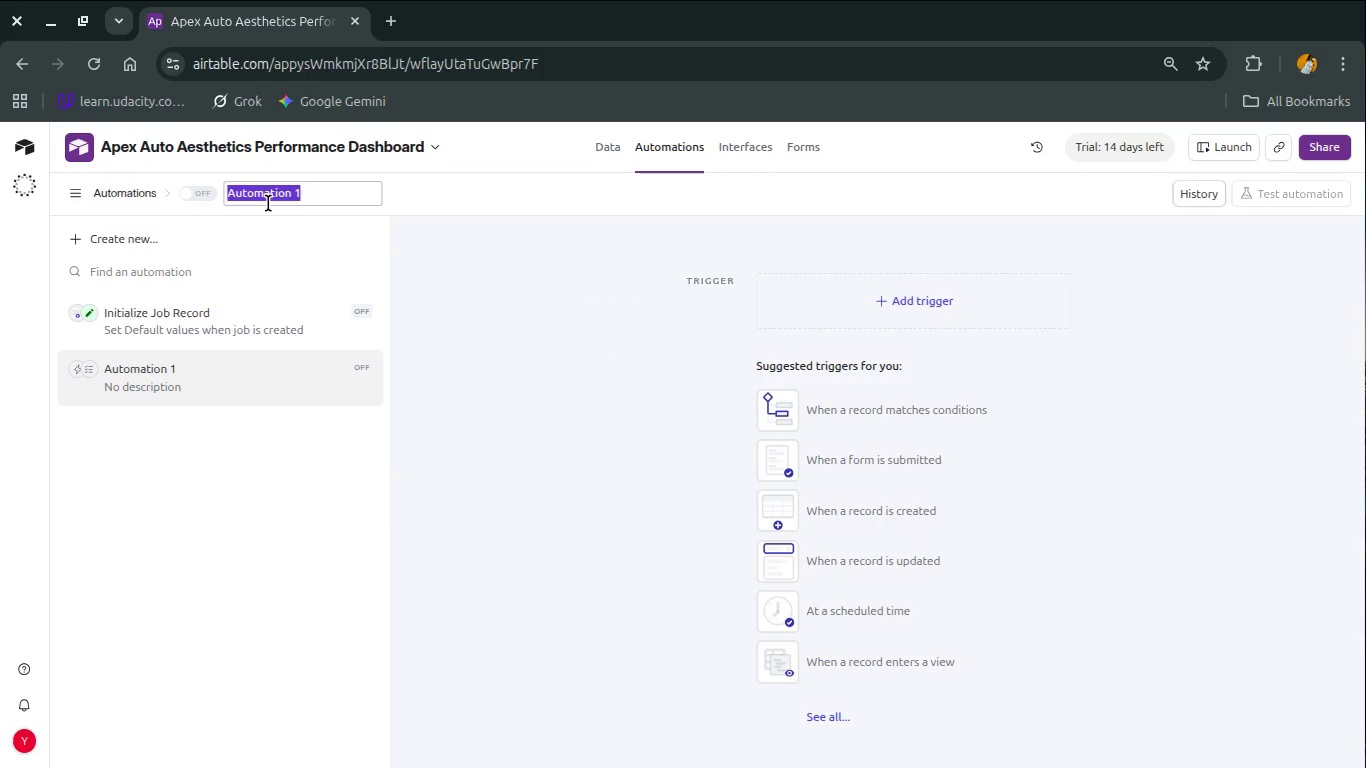 
type(High Value Upsell Detectn)
 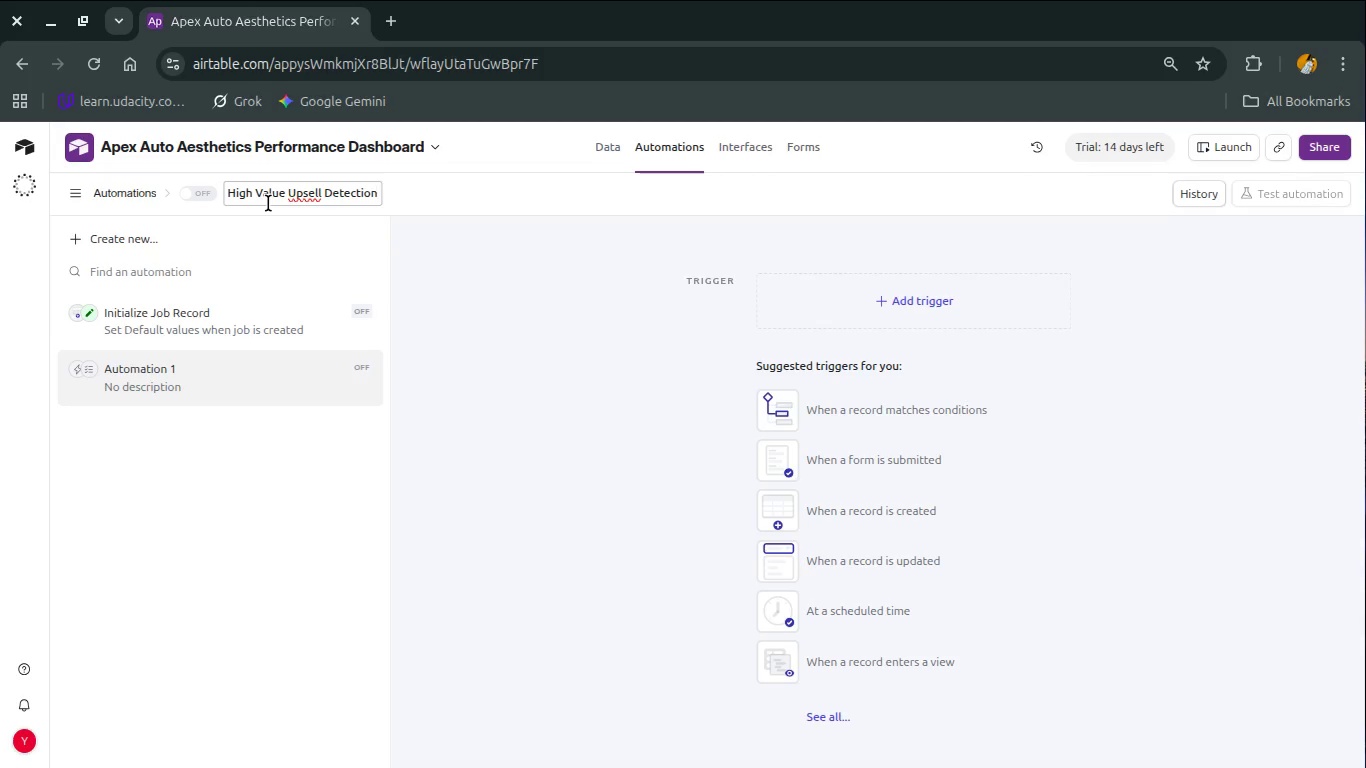 
 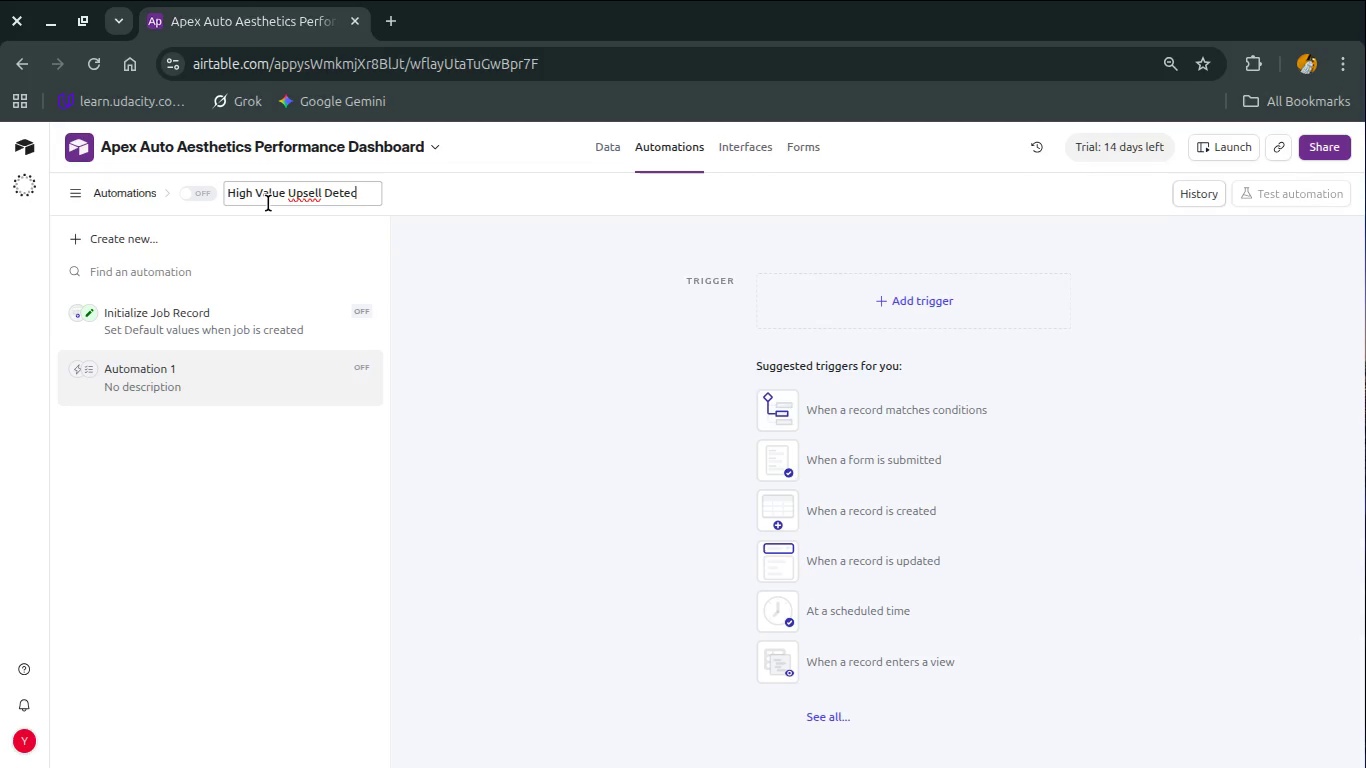 
hold_key(key=I, duration=0.36)
 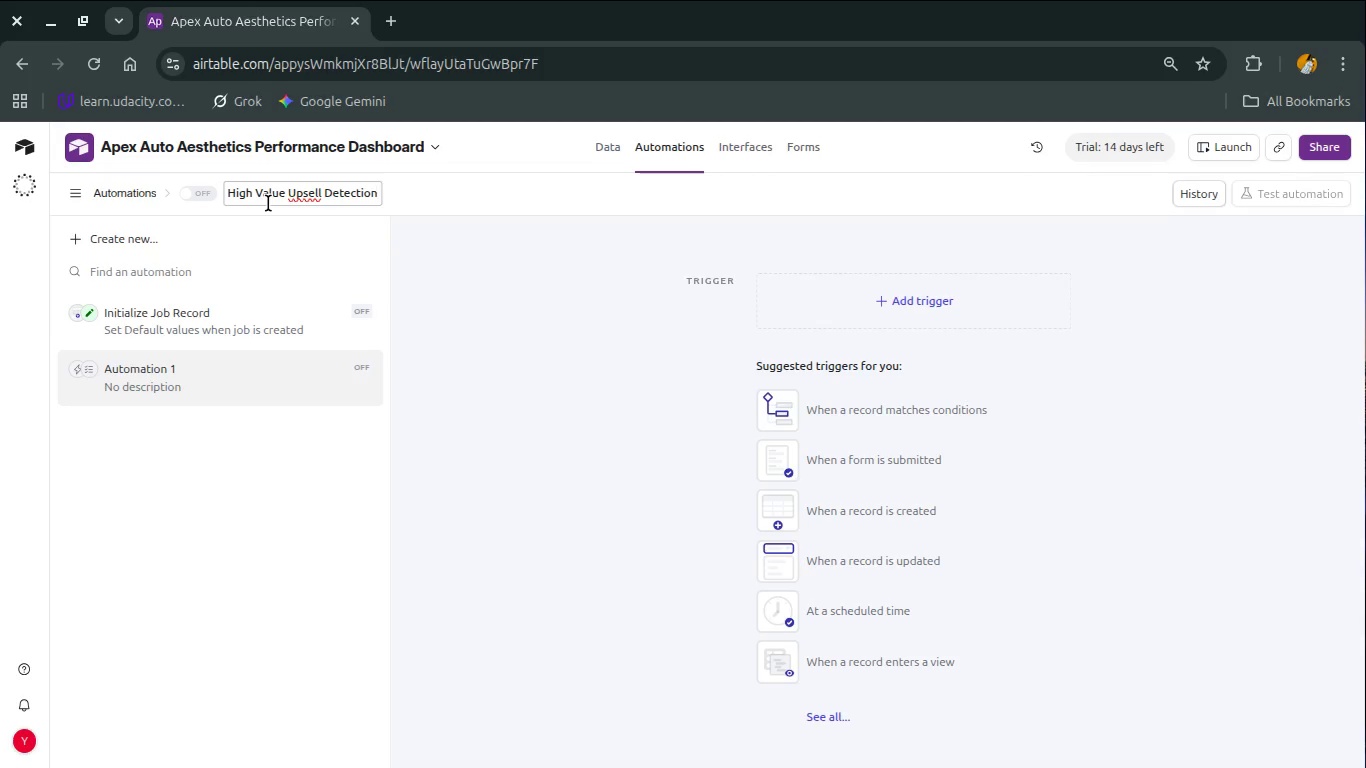 
hold_key(key=O, duration=0.44)
 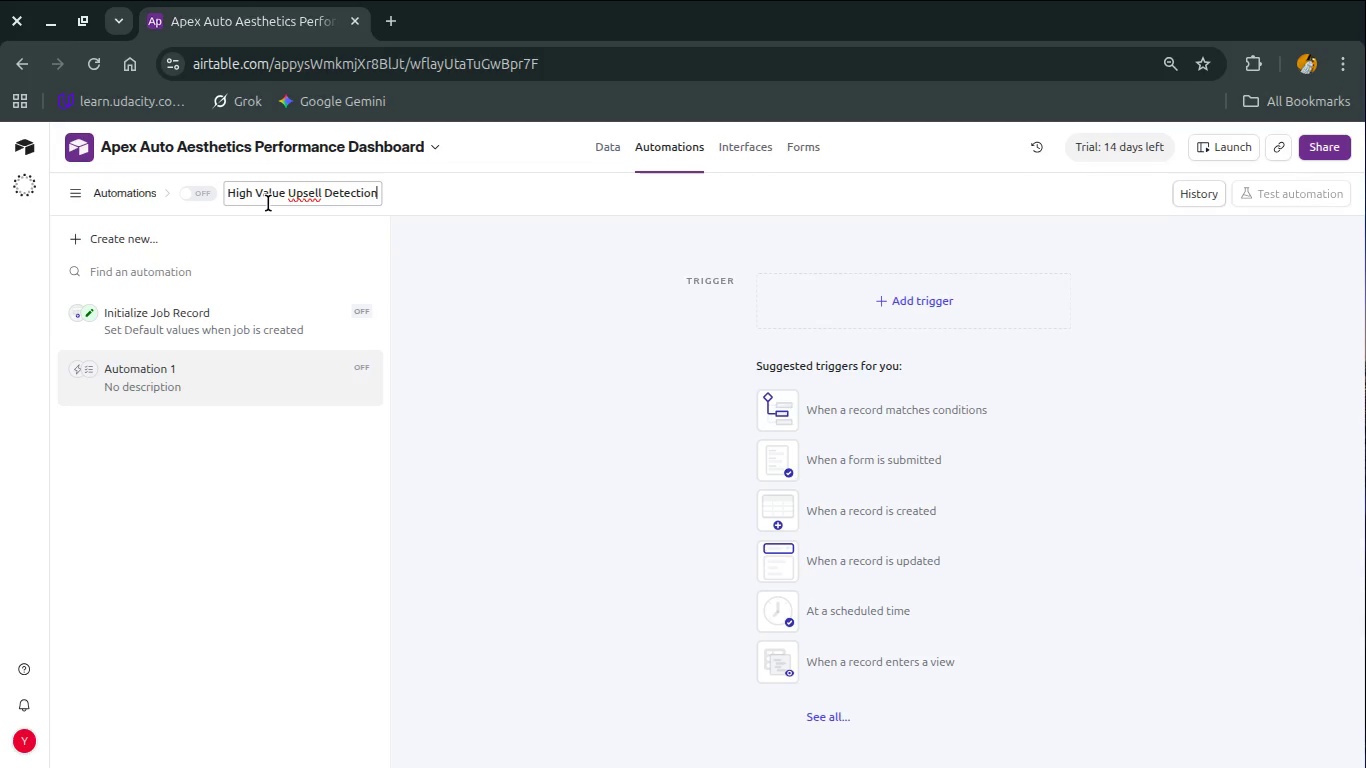 
key(Enter)
 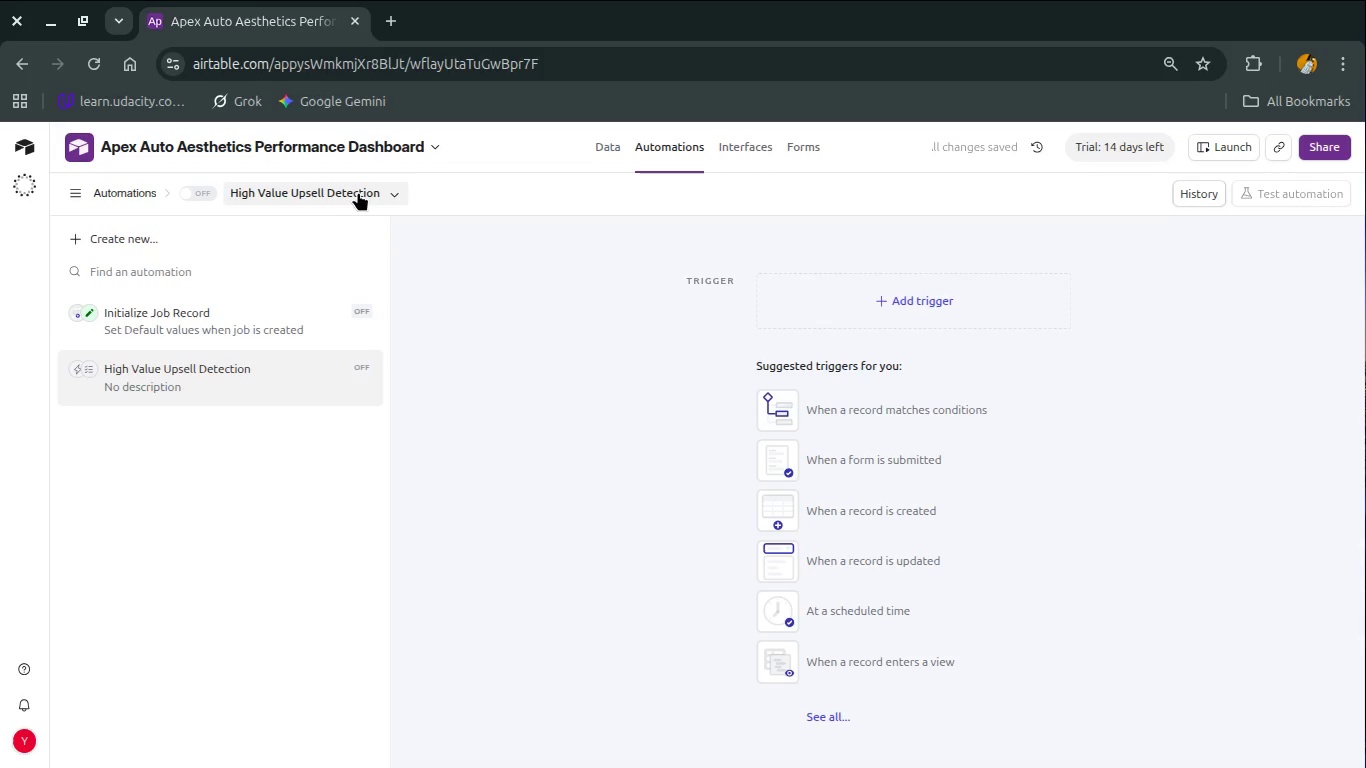 
left_click([392, 192])
 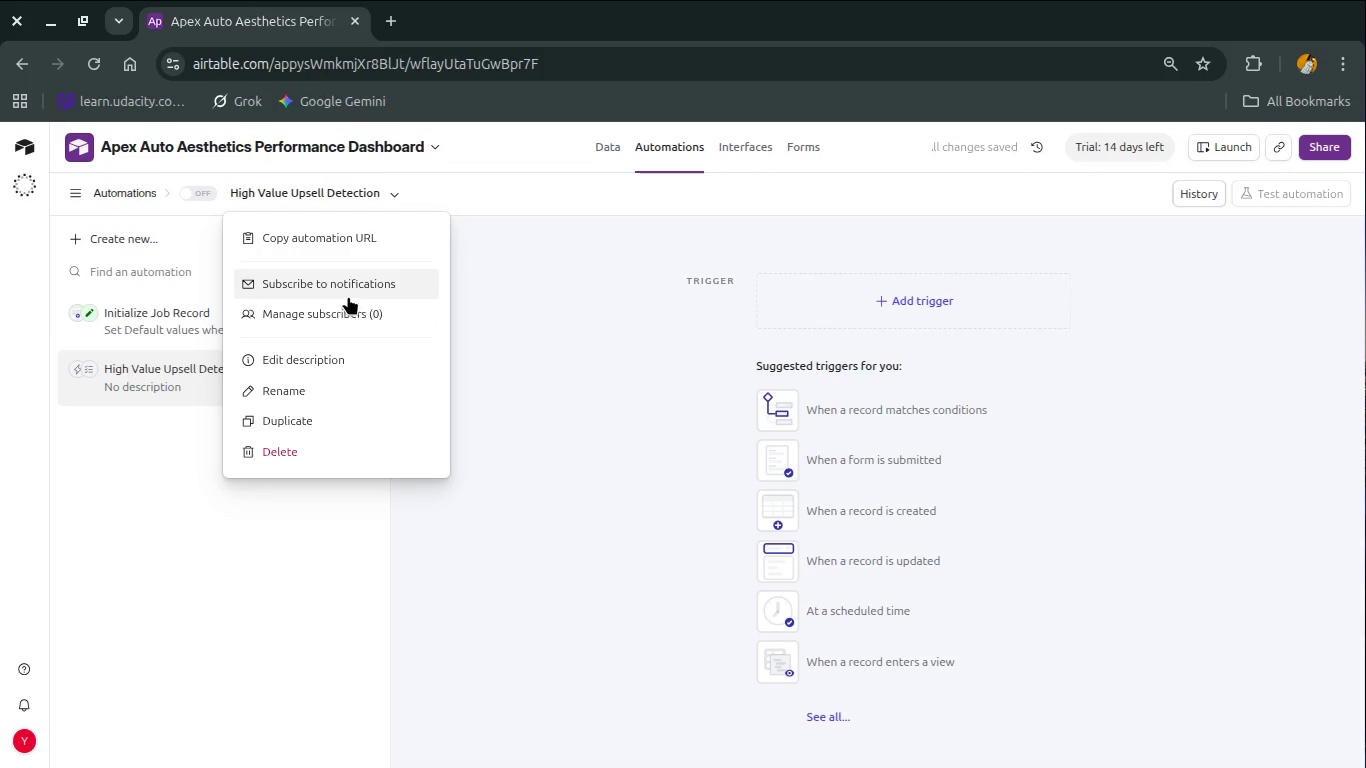 
left_click([348, 292])
 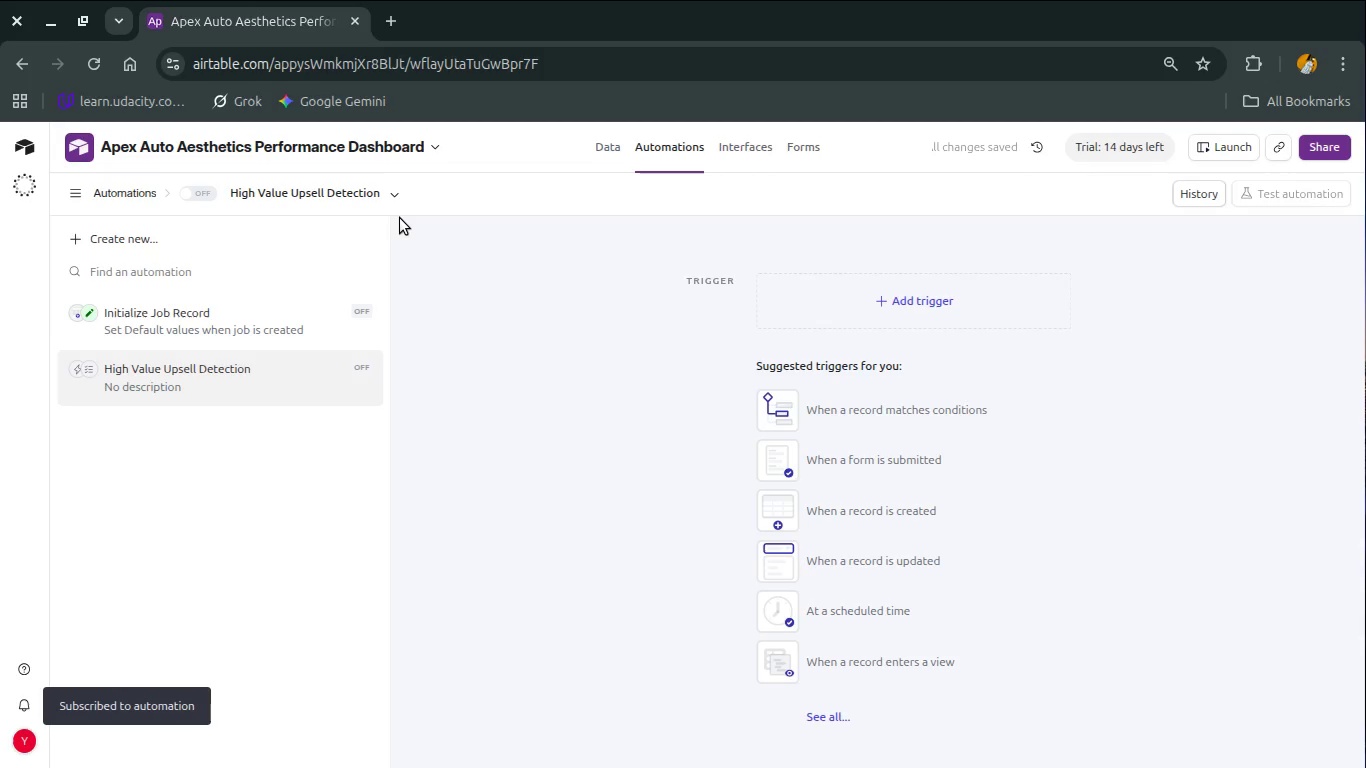 
left_click([396, 195])
 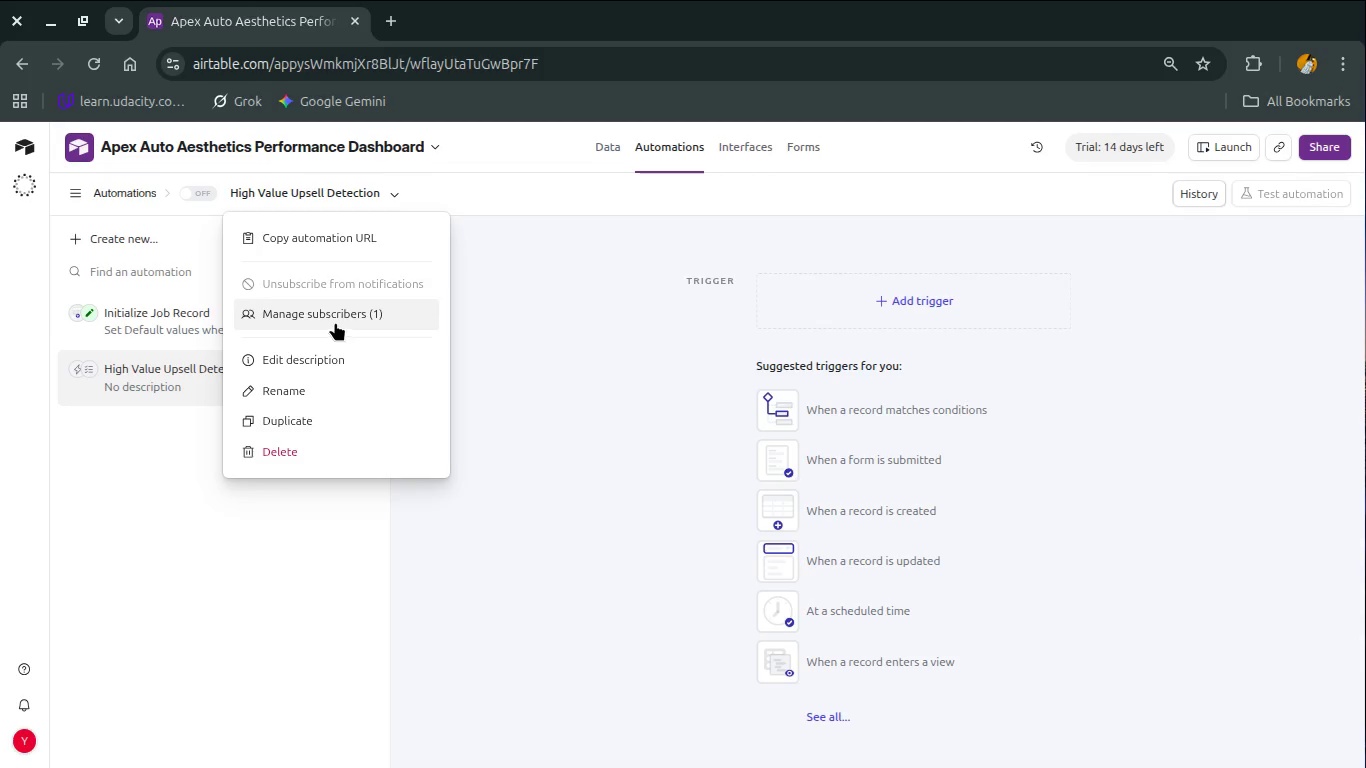 
wait(5.63)
 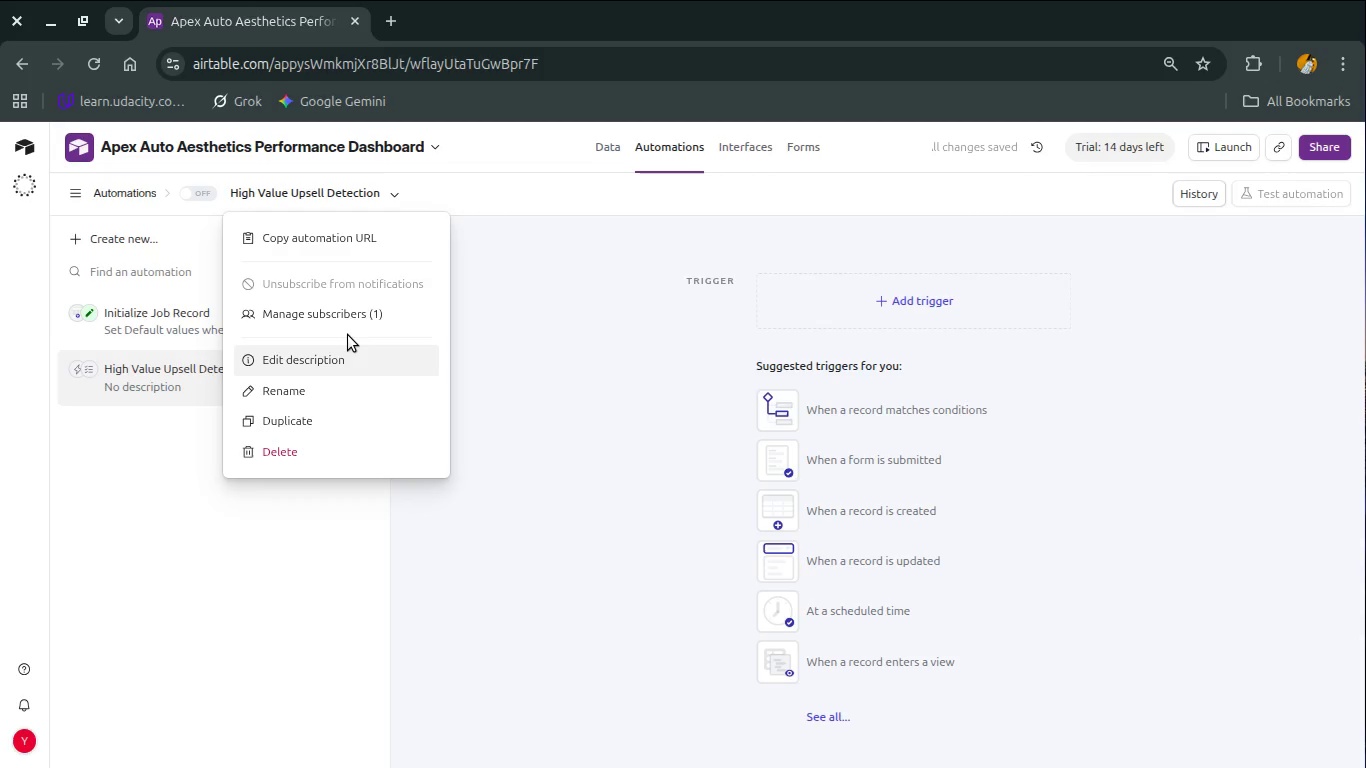 
left_click([327, 366])
 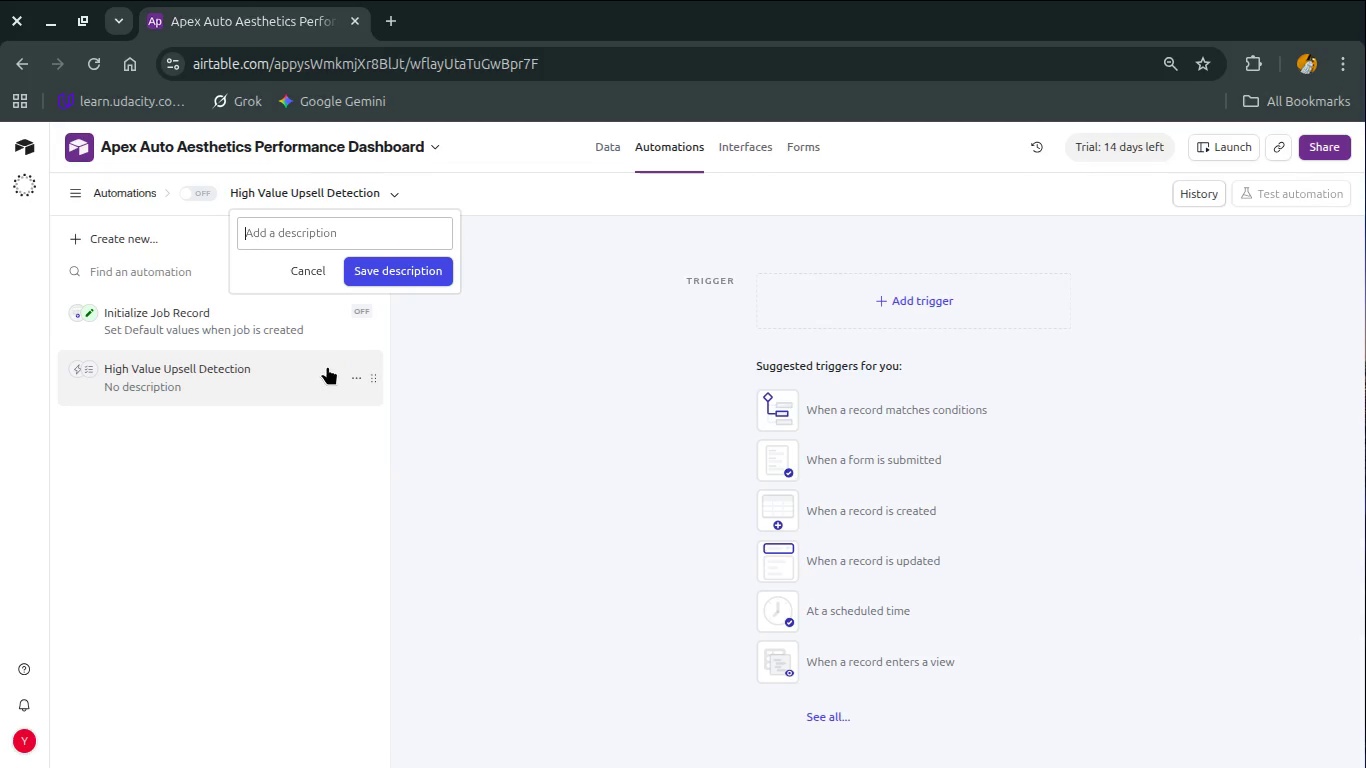 
type(Detects high-vaue upells nd updates job stATUS)
 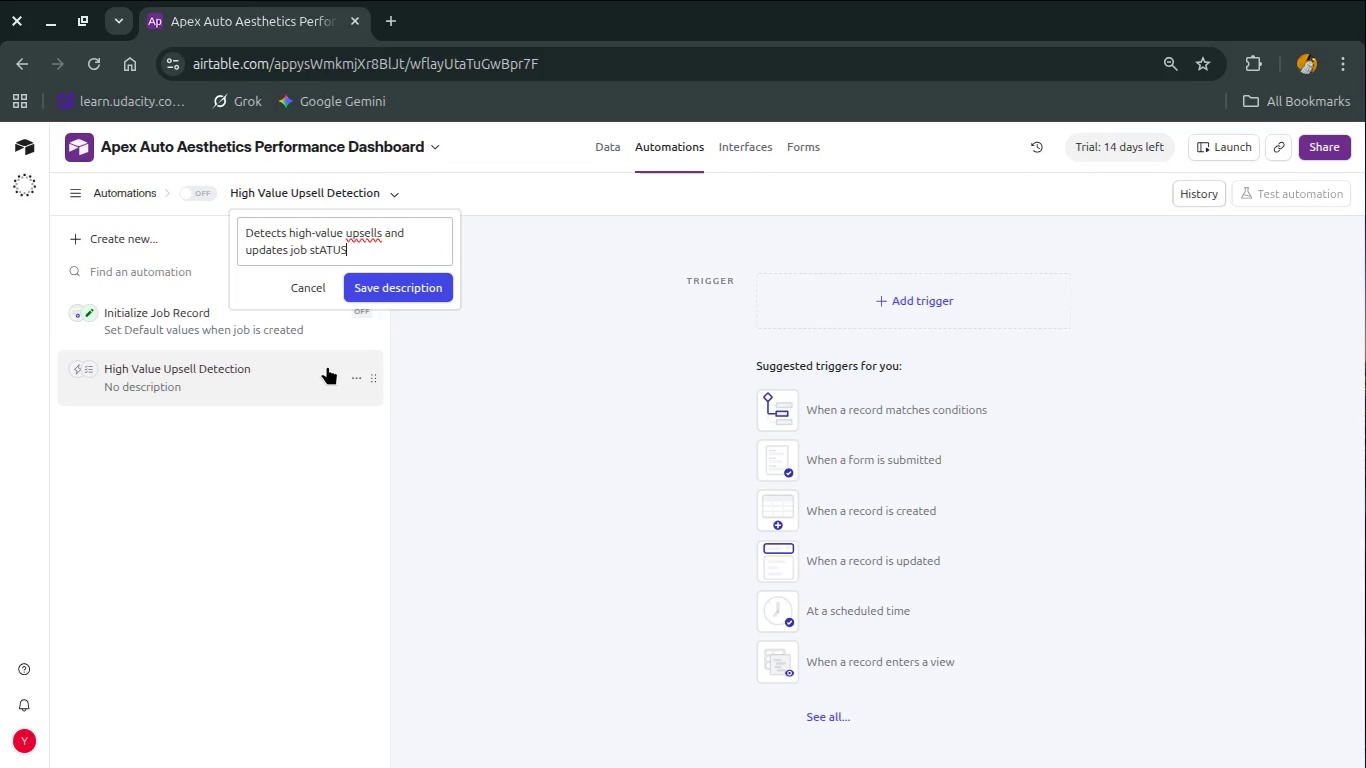 
key(Control+Backspace)
 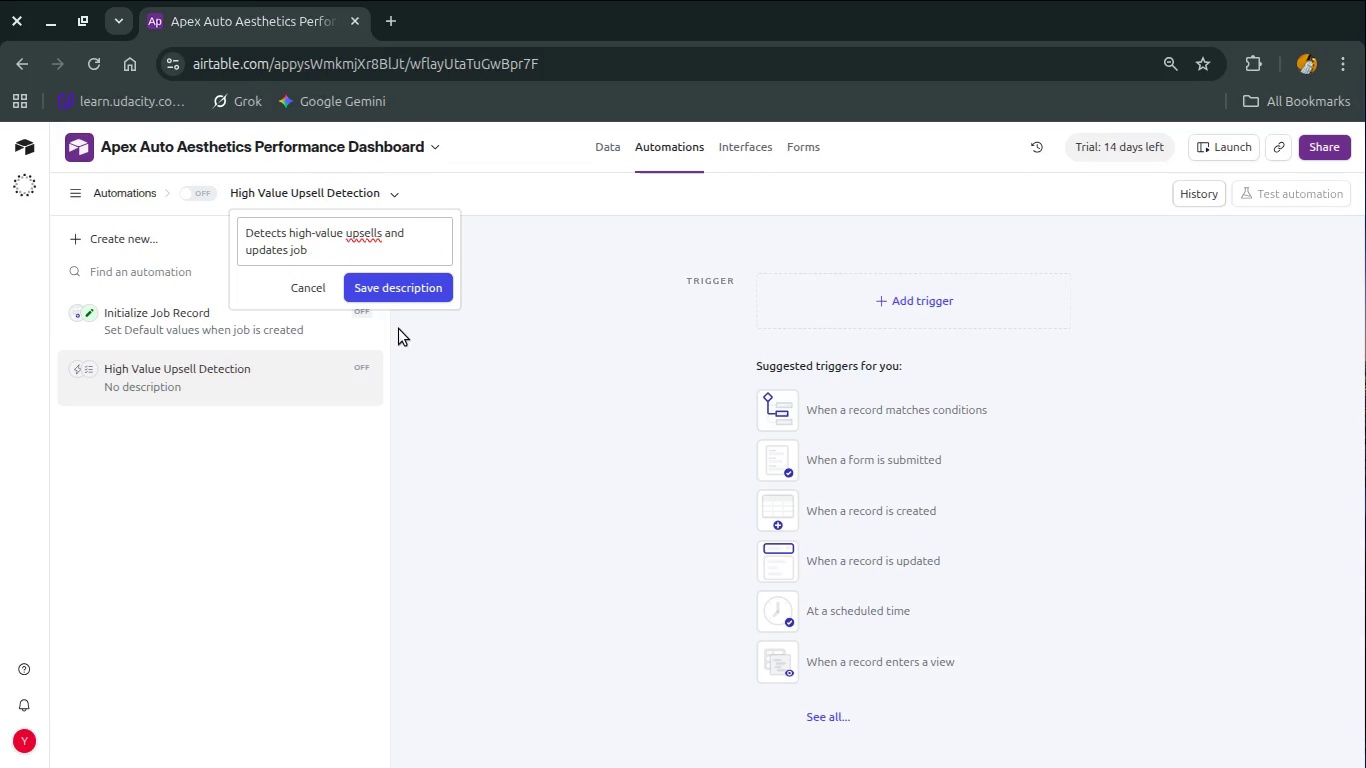 
type(tty)
key(Backspace)
type(us)
 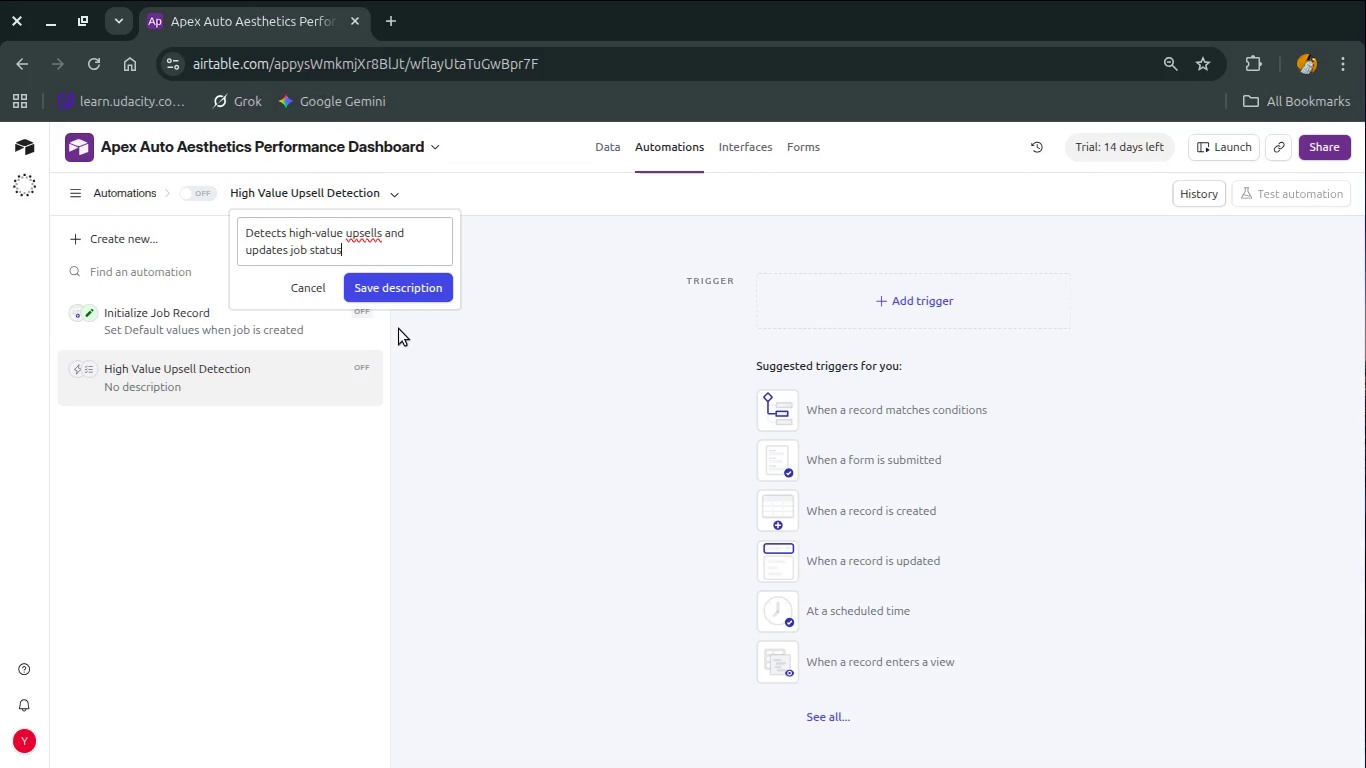 
hold_key(key=A, duration=0.31)
 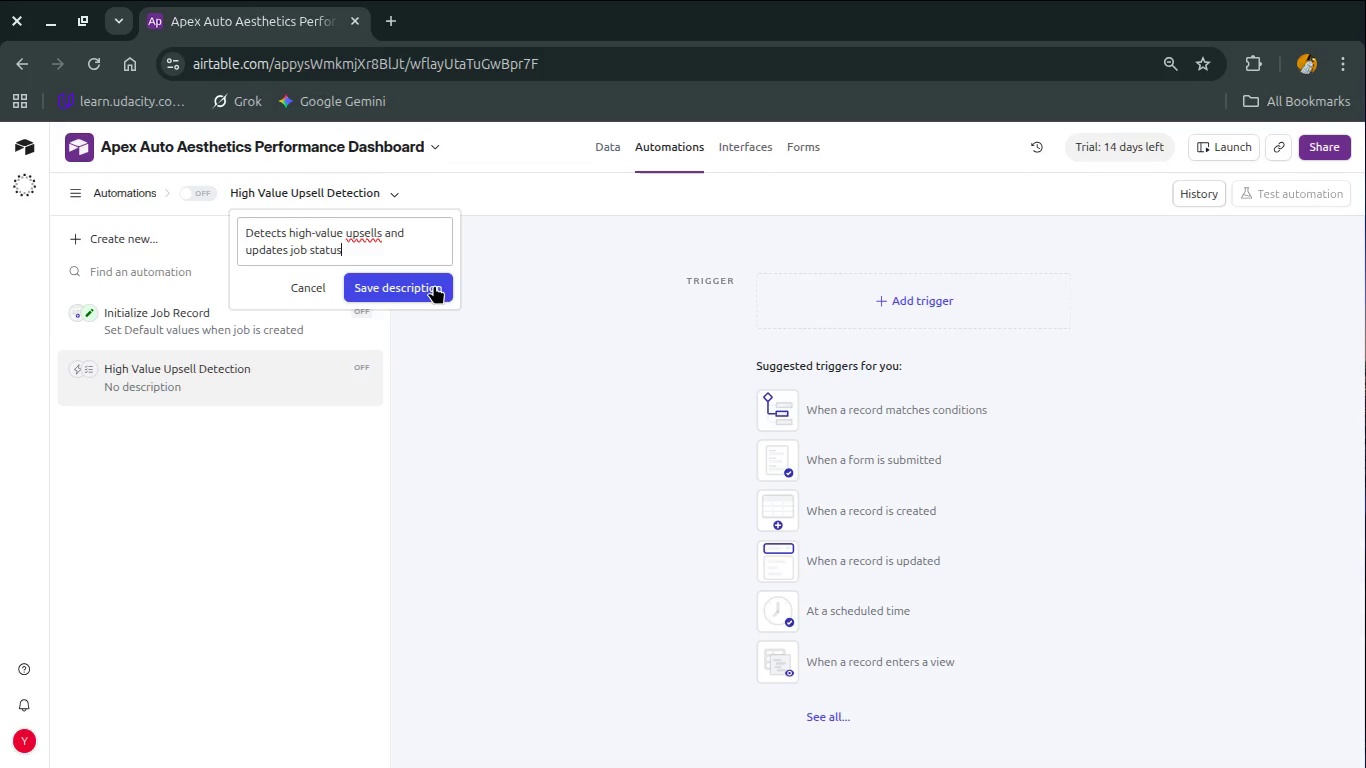 
left_click([433, 285])
 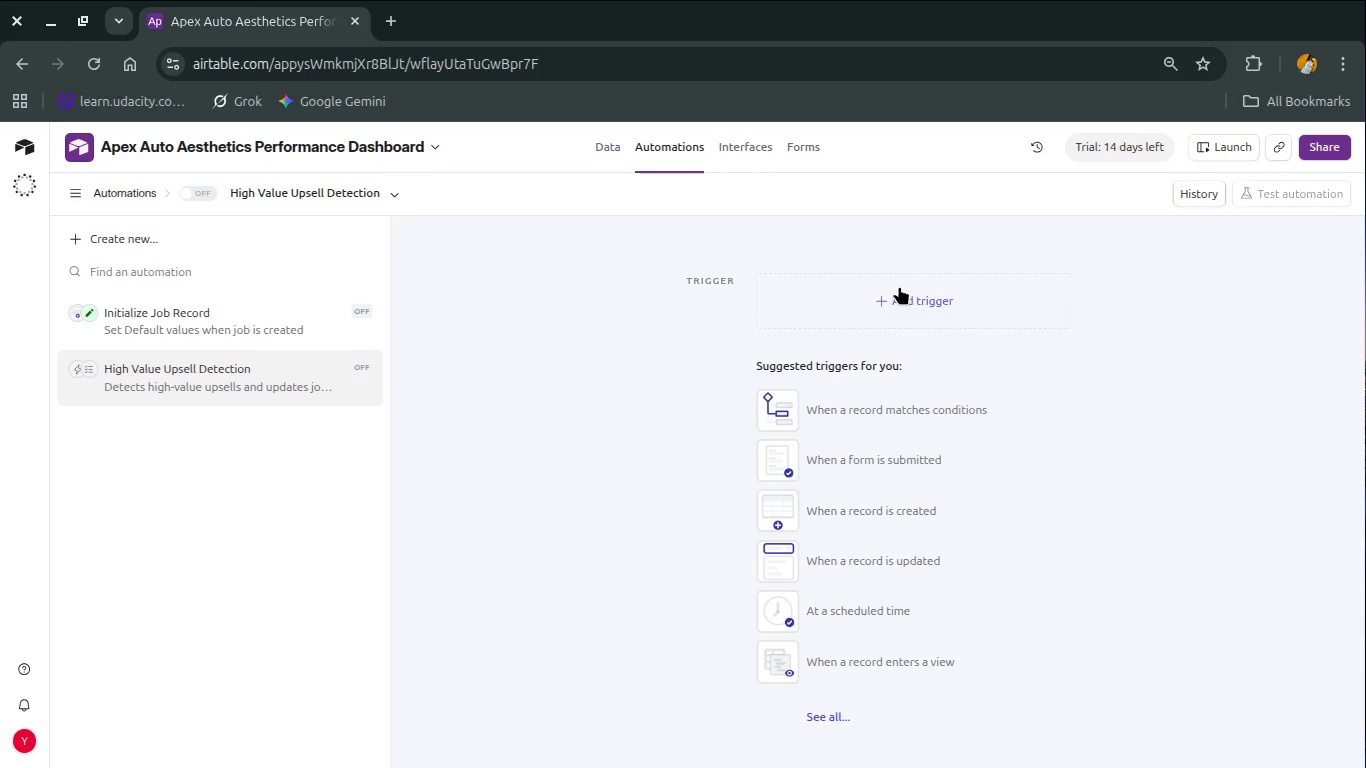 
wait(11.23)
 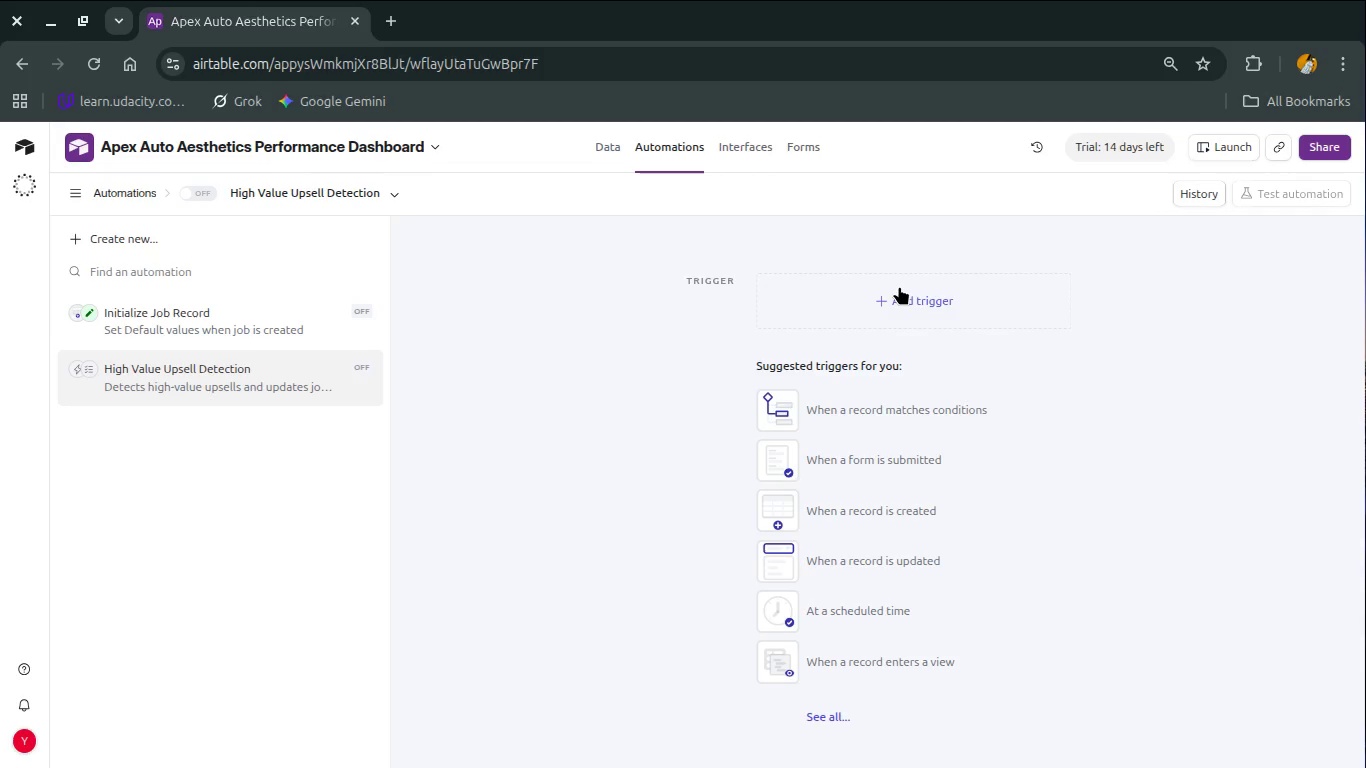 
left_click([891, 569])
 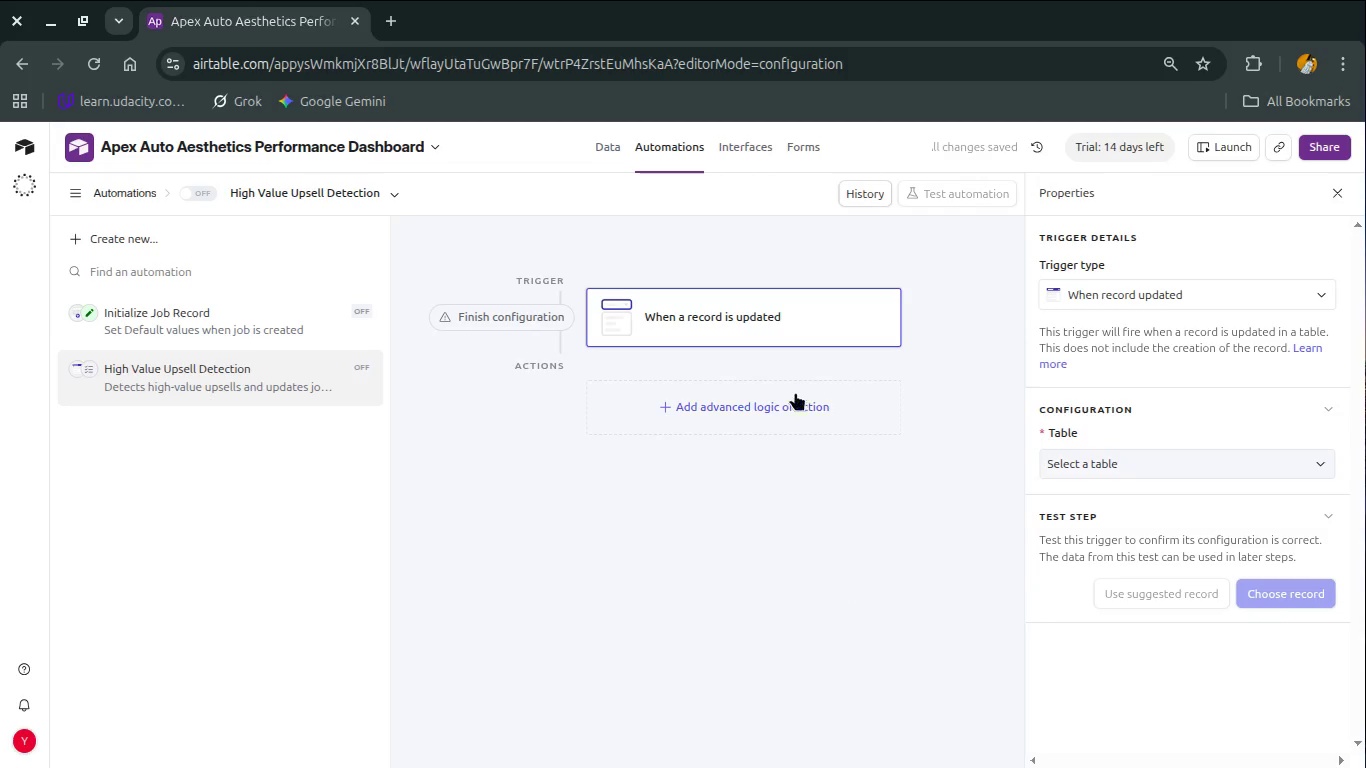 
left_click([770, 398])
 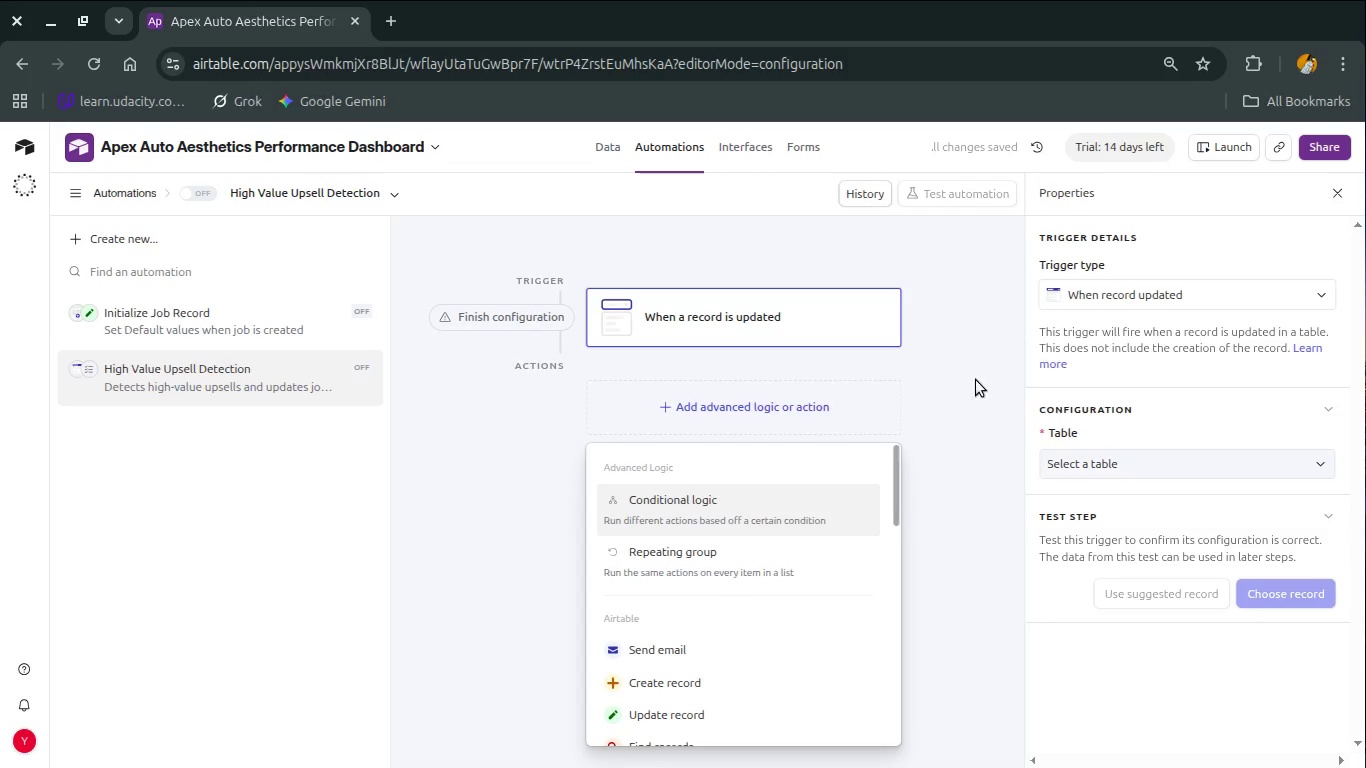 
left_click([1133, 457])
 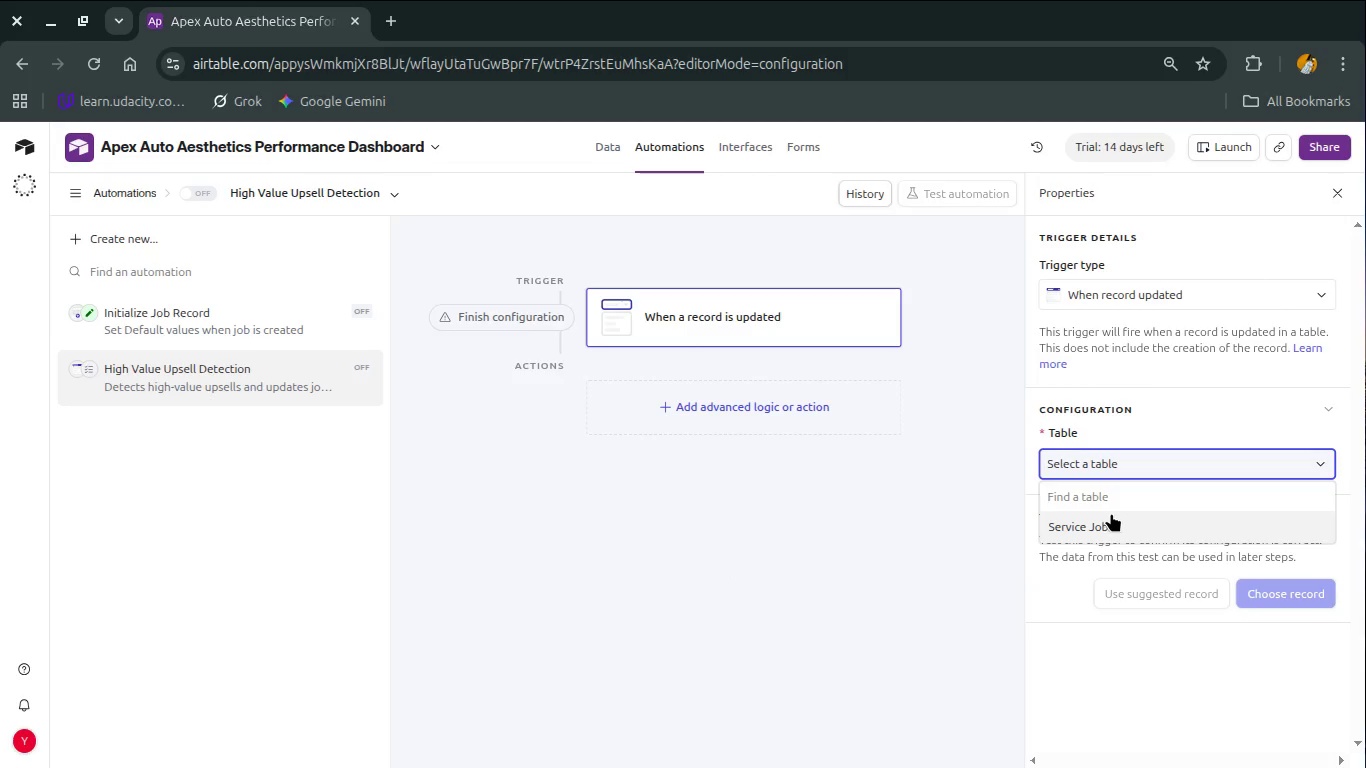 
left_click([1111, 513])
 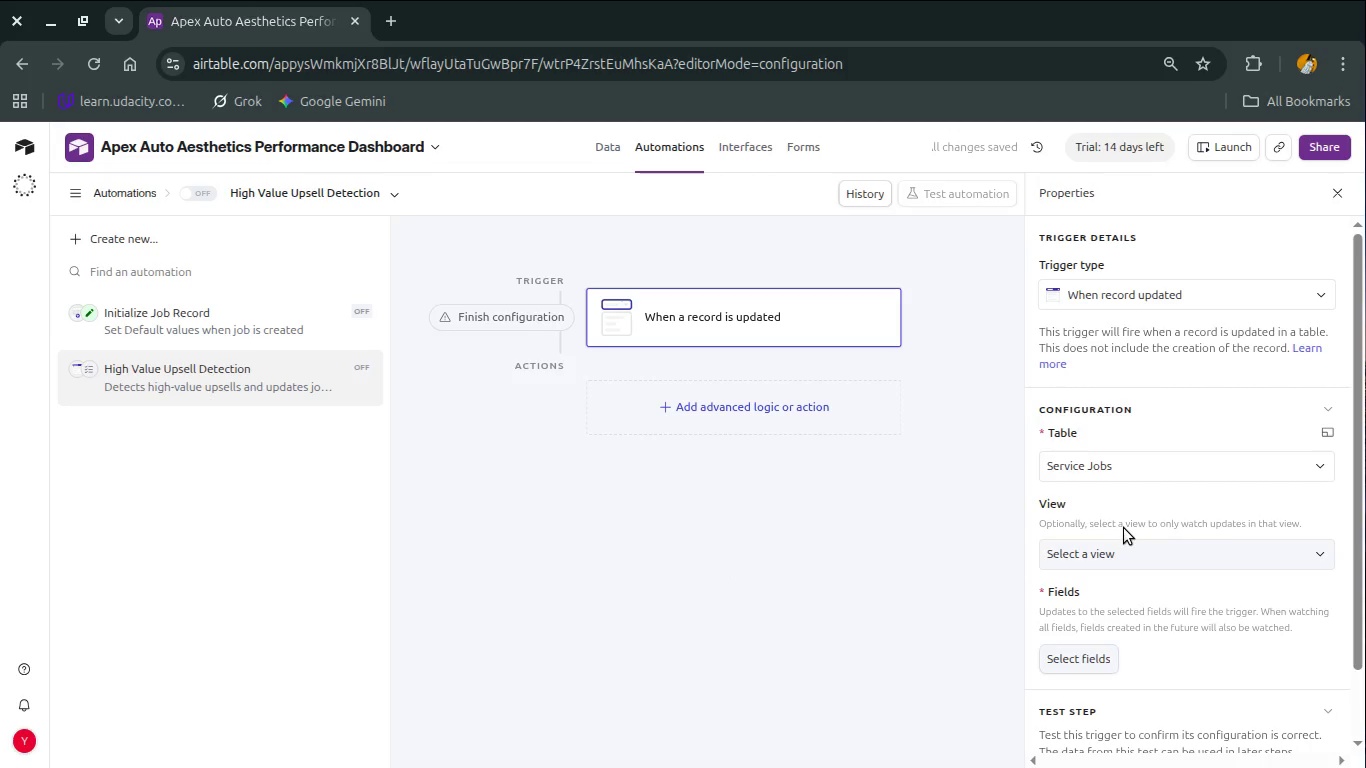 
left_click([1151, 554])
 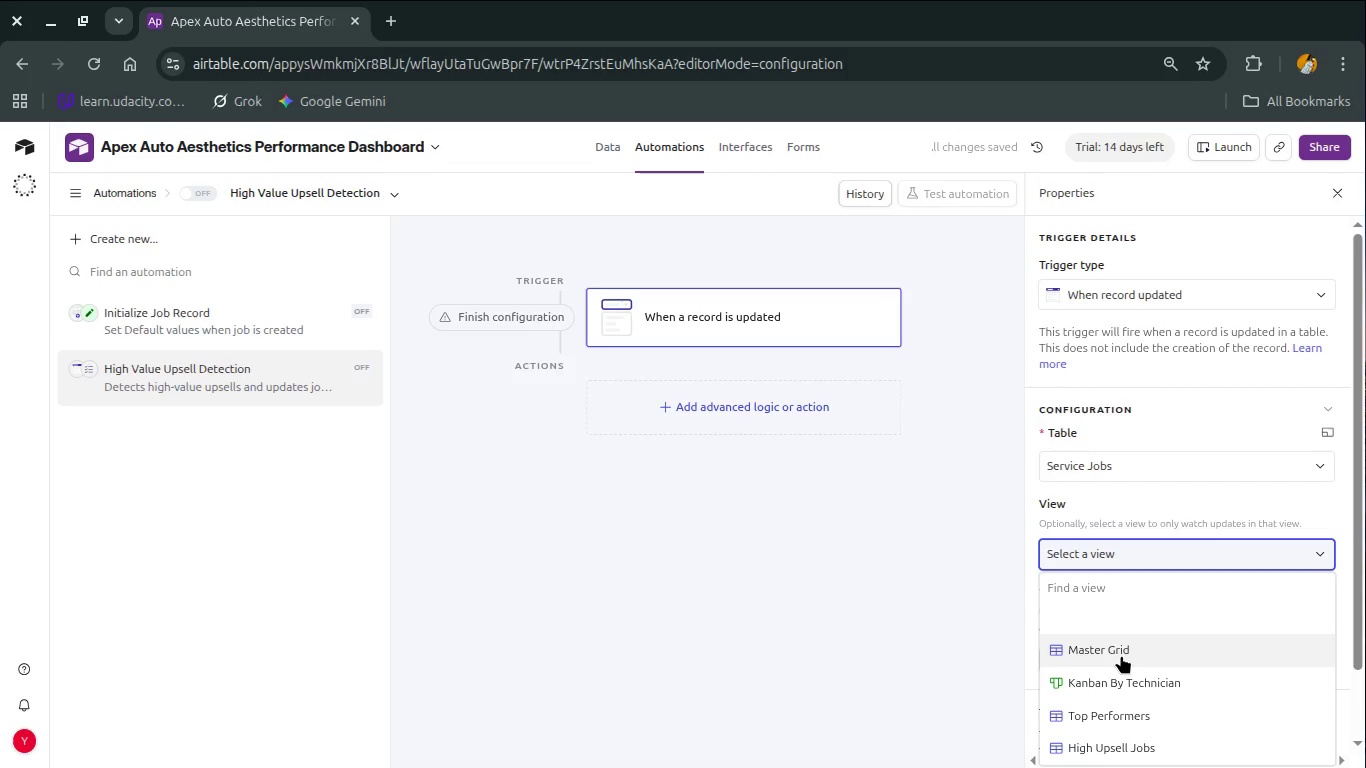 
left_click([1121, 655])
 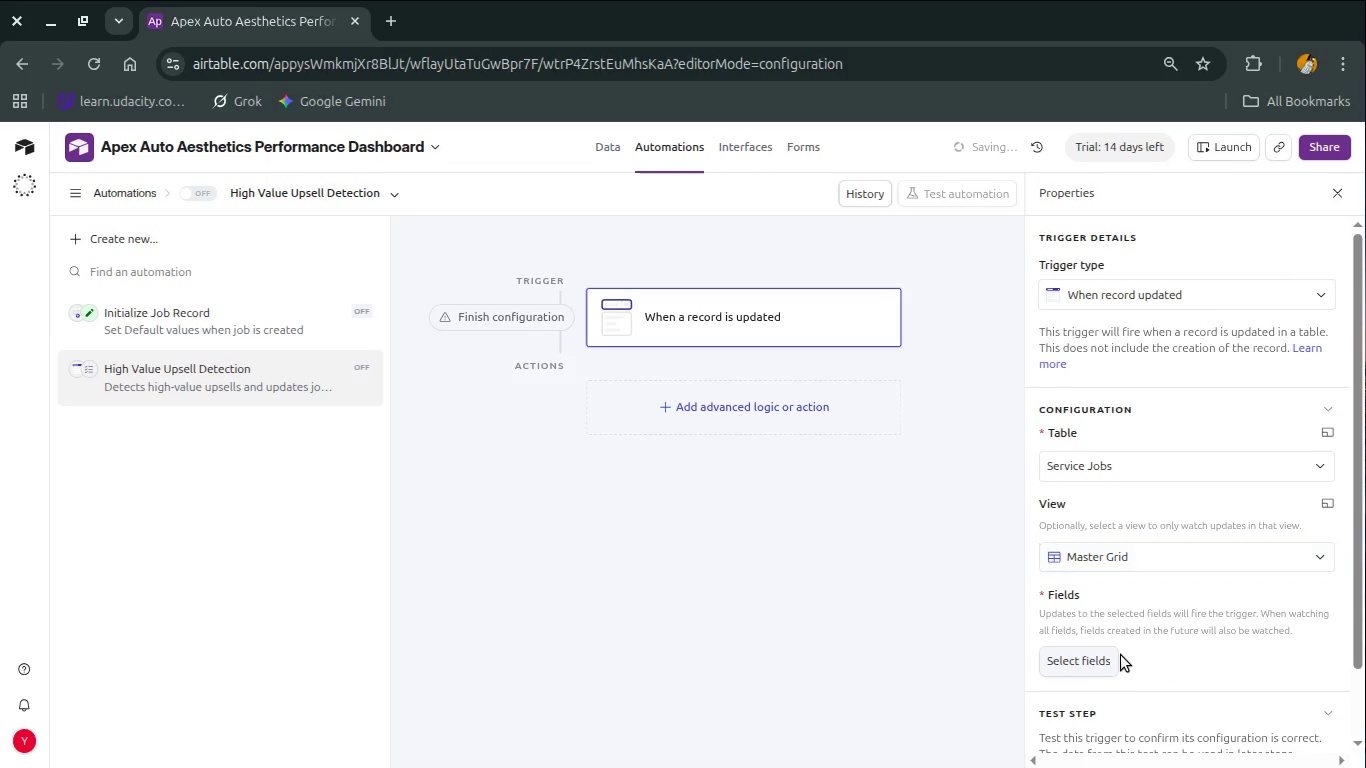 
scroll: coordinate [1121, 655], scroll_direction: down, amount: 3.0
 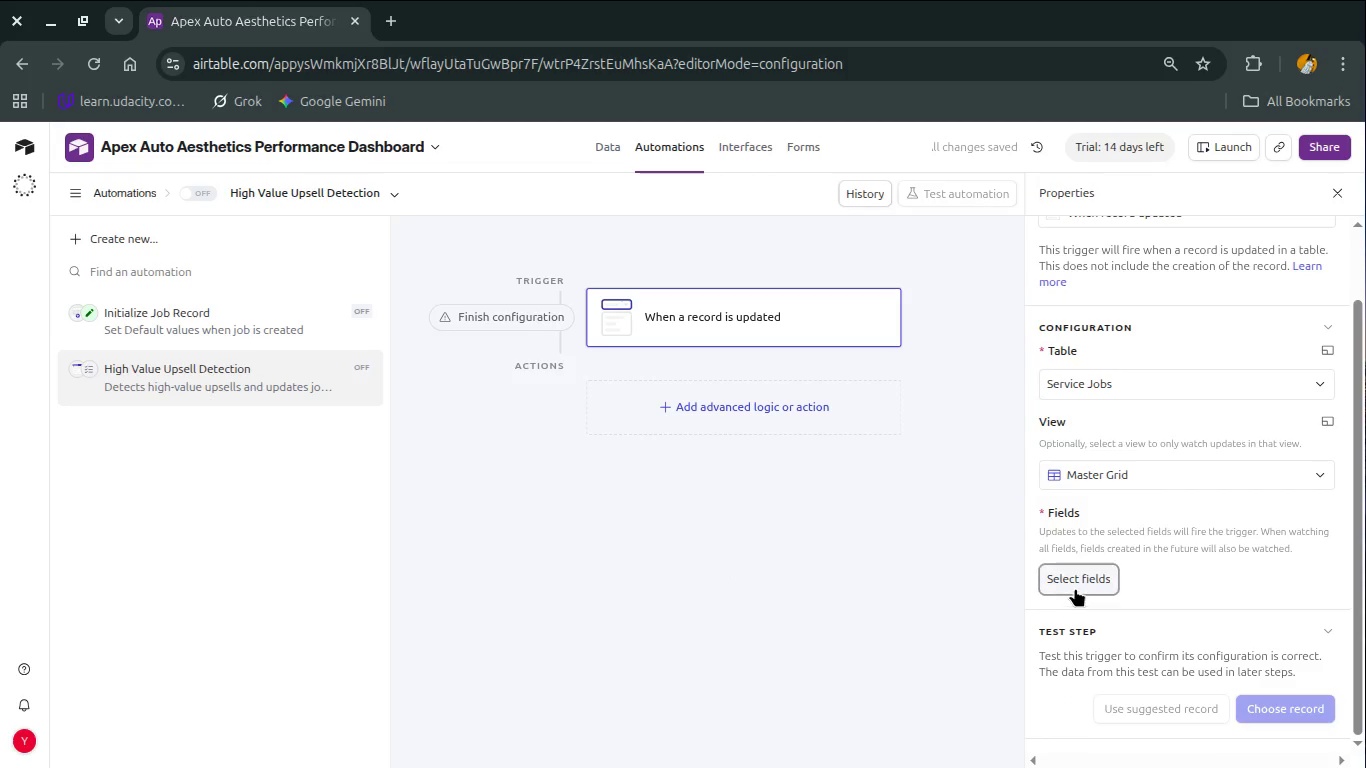 
left_click([1075, 588])
 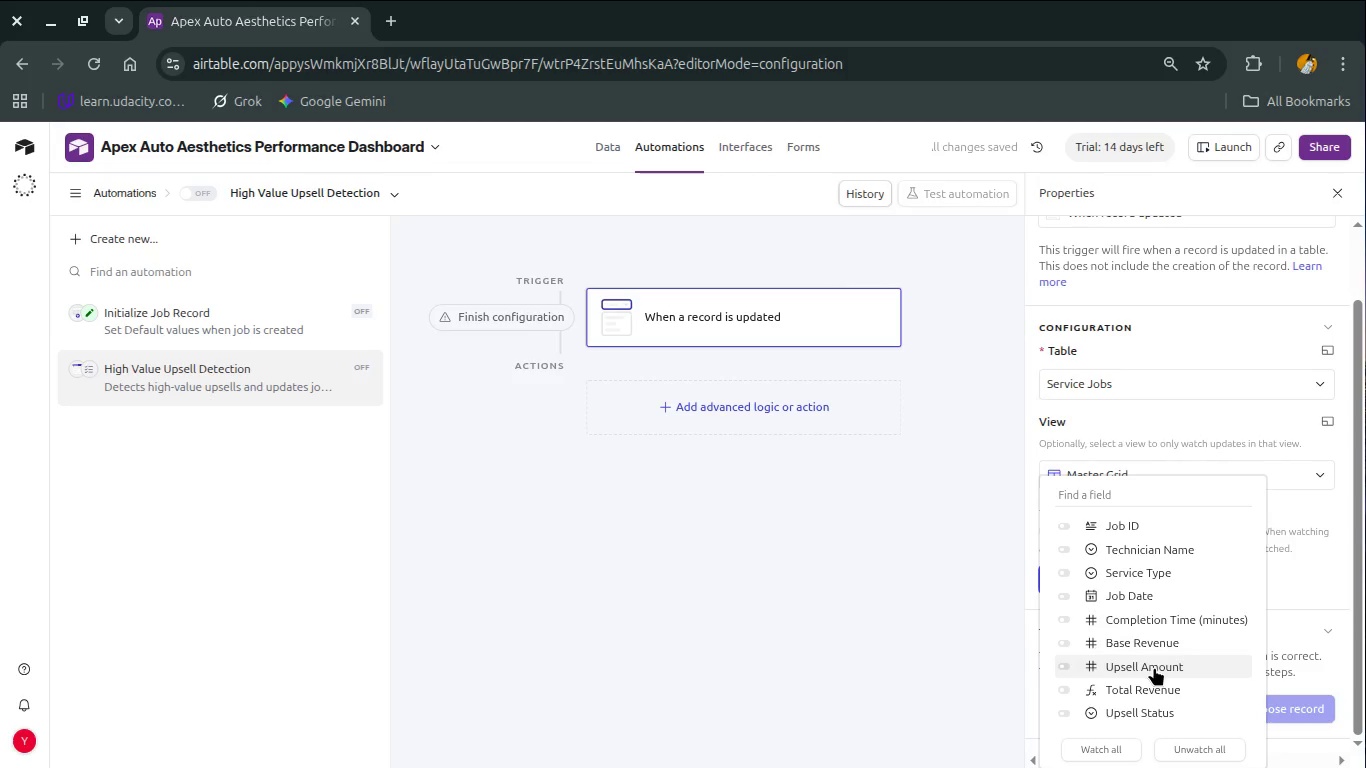 
scroll: coordinate [1154, 667], scroll_direction: down, amount: 1.0
 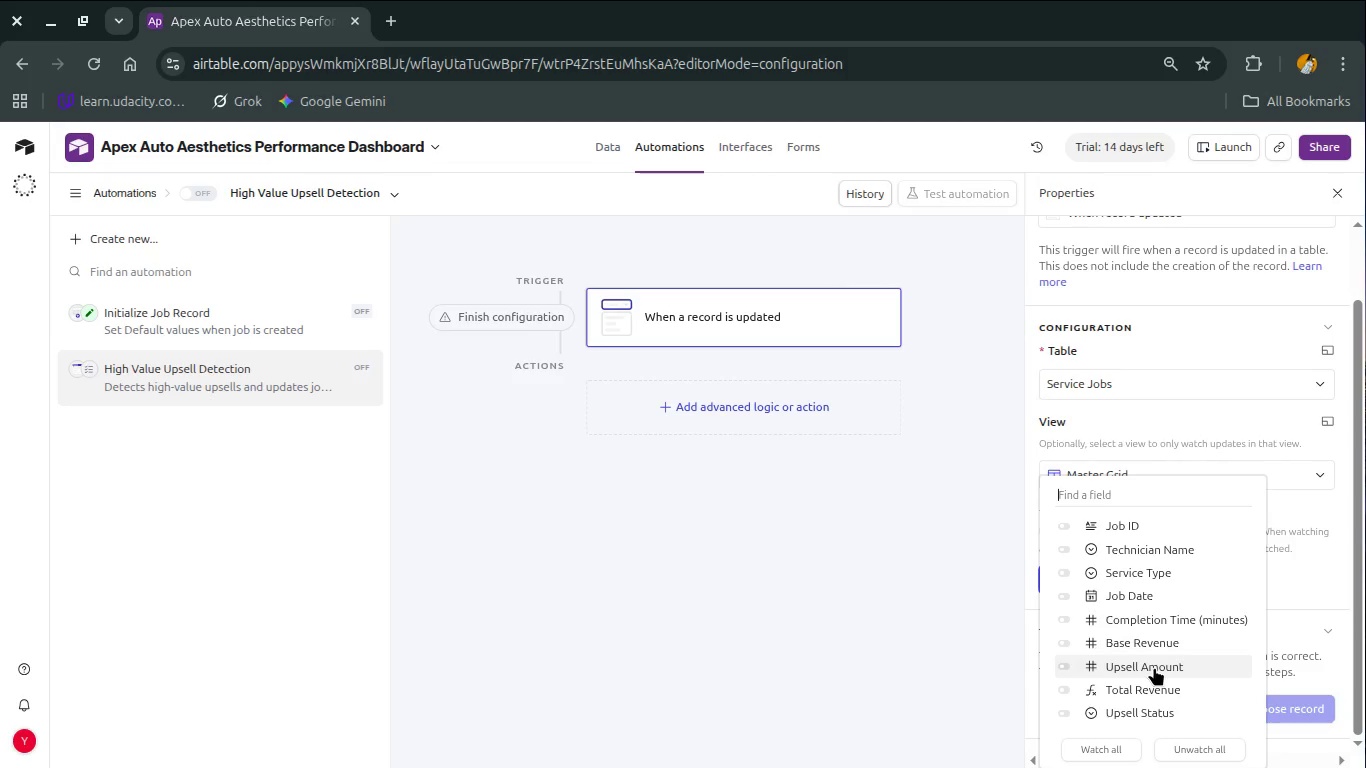 
left_click([1154, 667])
 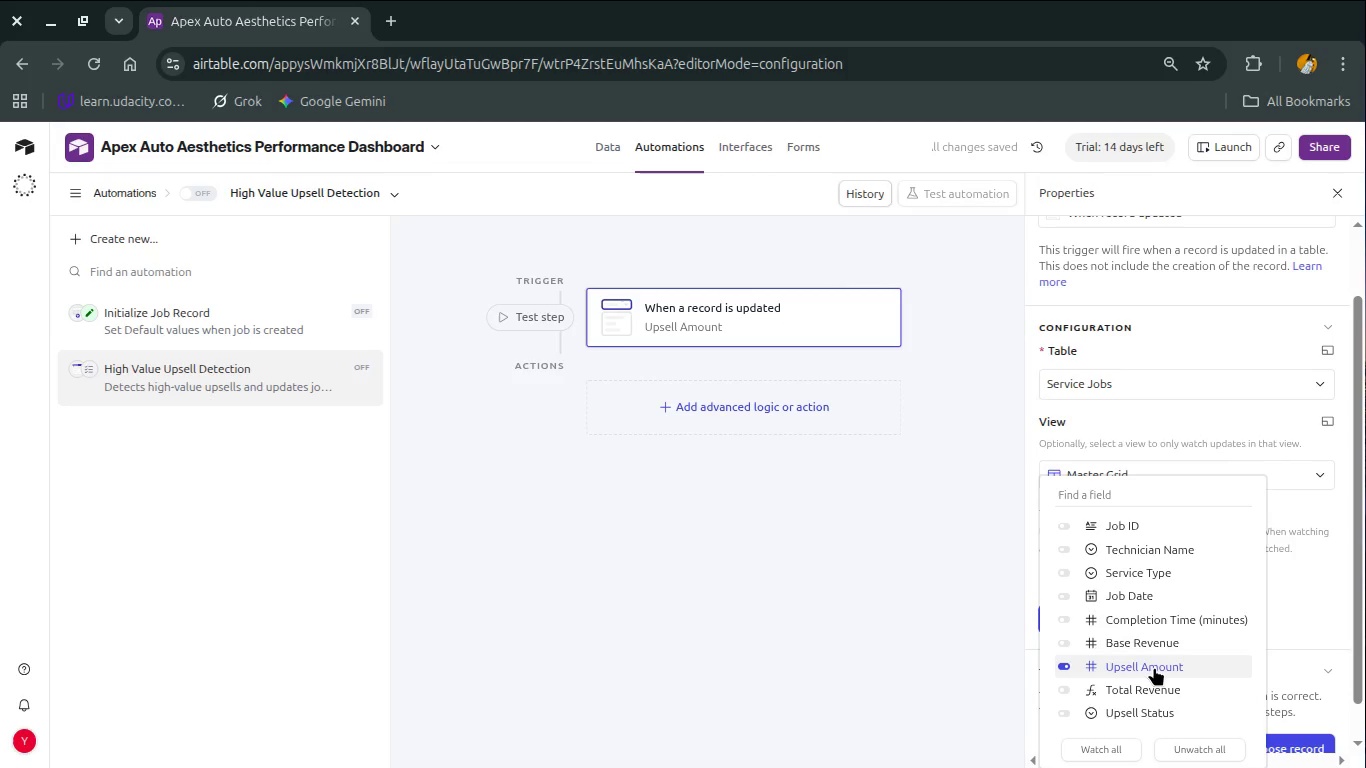 
left_click([809, 604])
 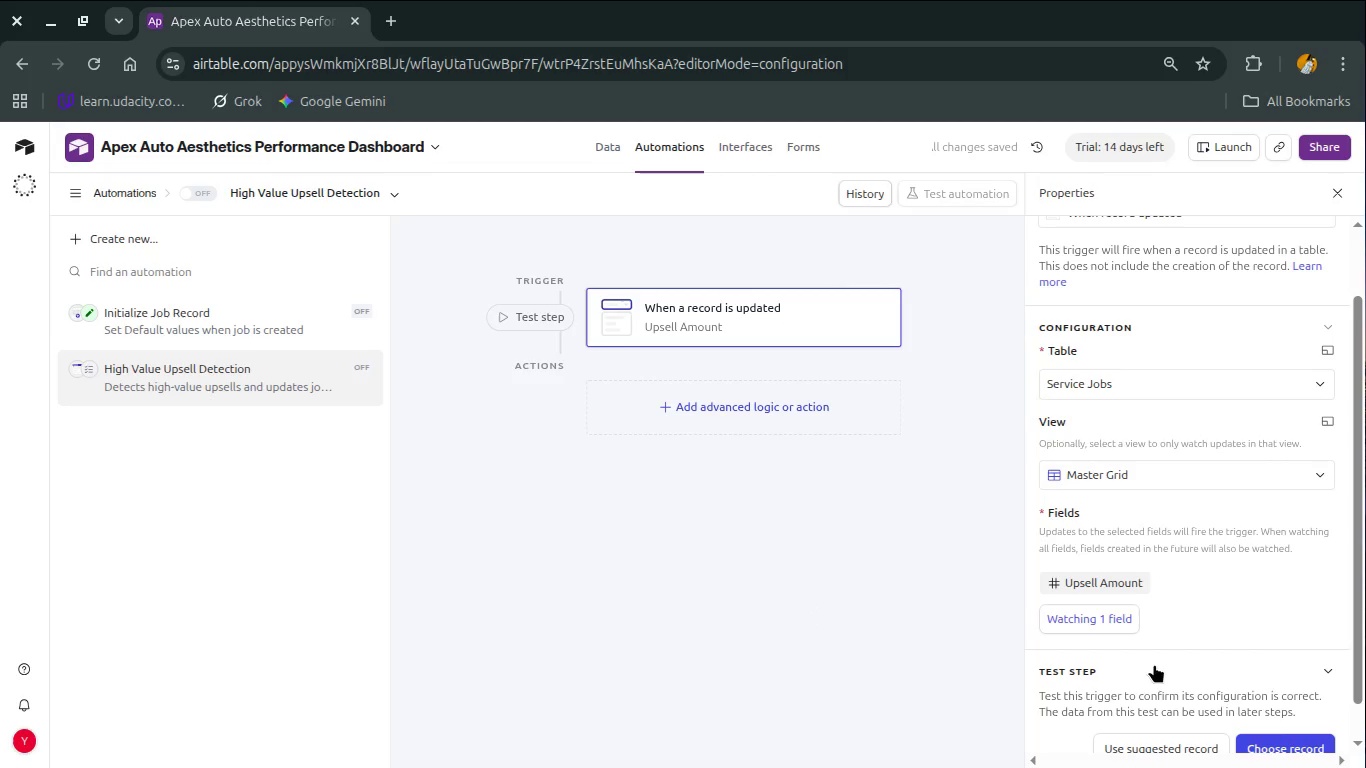 
scroll: coordinate [1154, 664], scroll_direction: down, amount: 5.0
 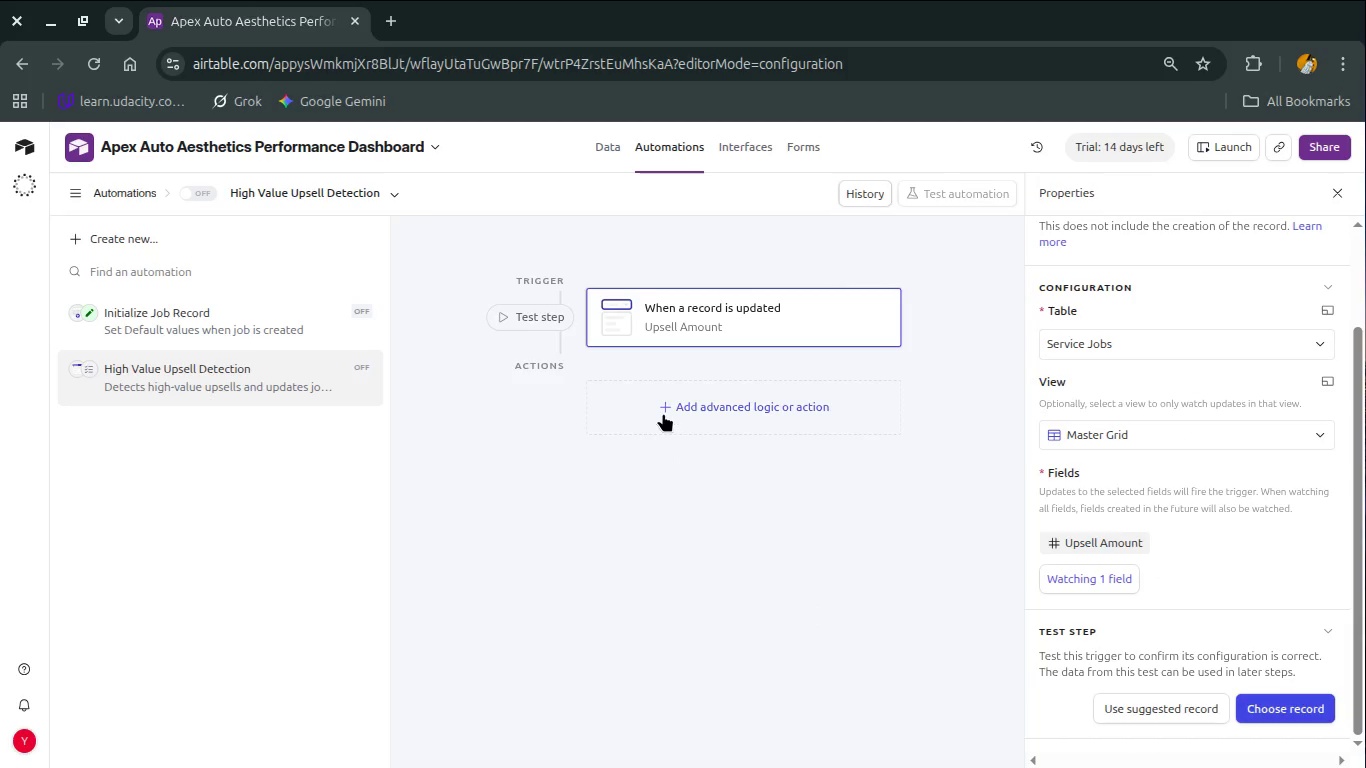 
left_click([663, 408])
 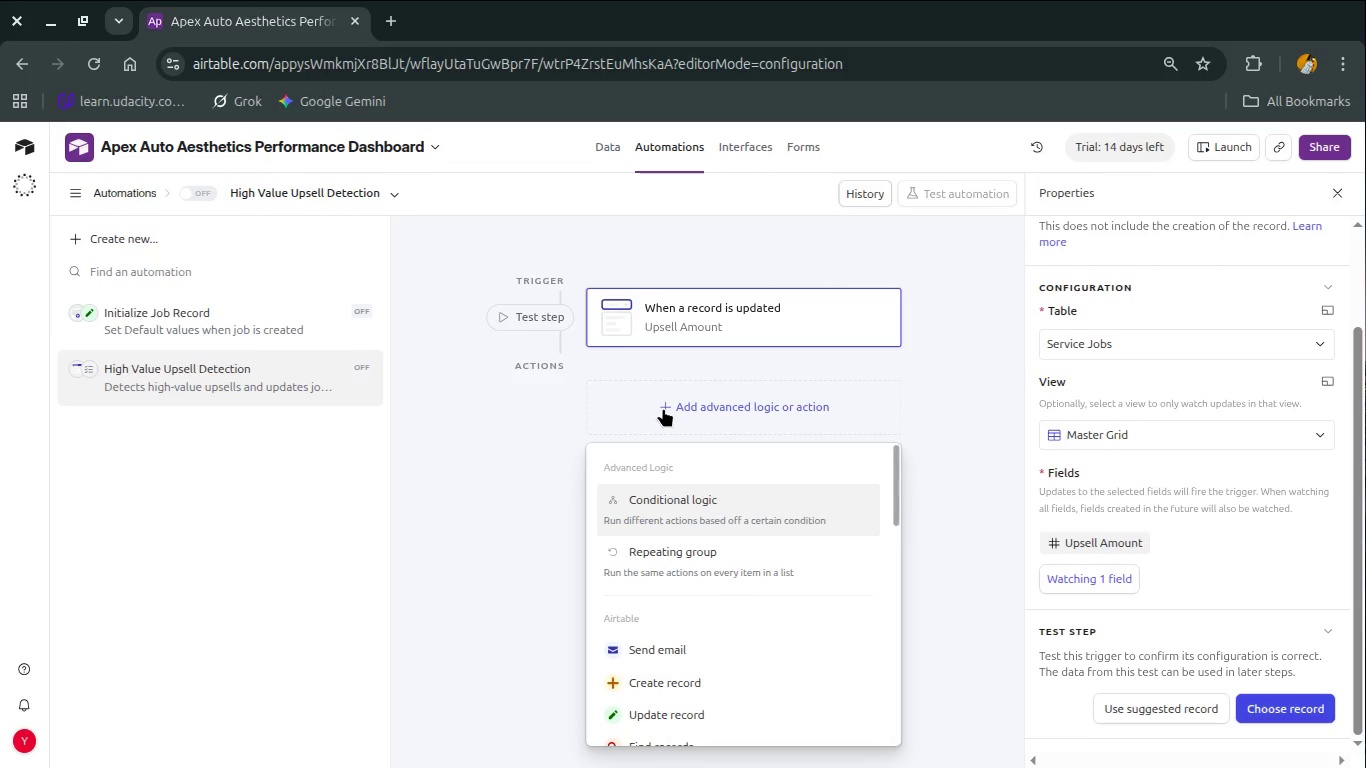 
wait(8.06)
 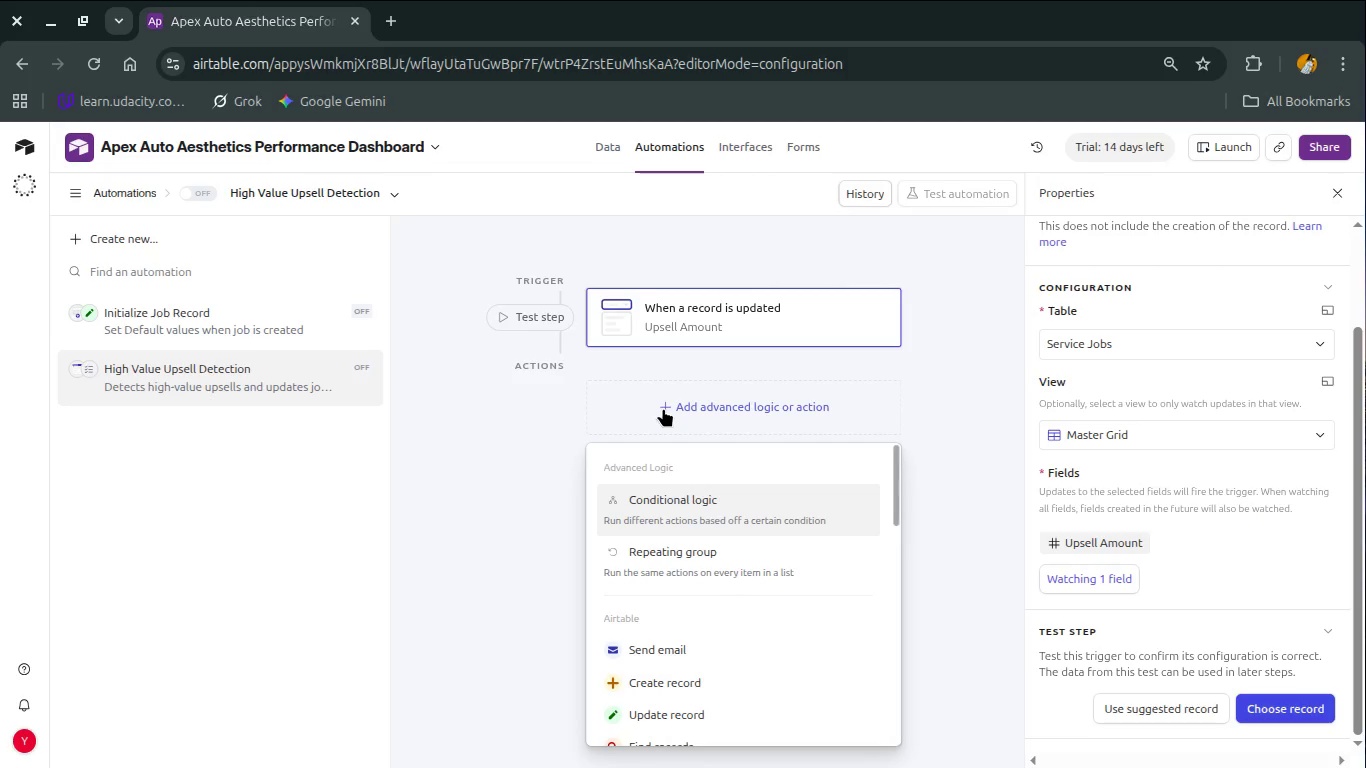 
left_click([708, 502])
 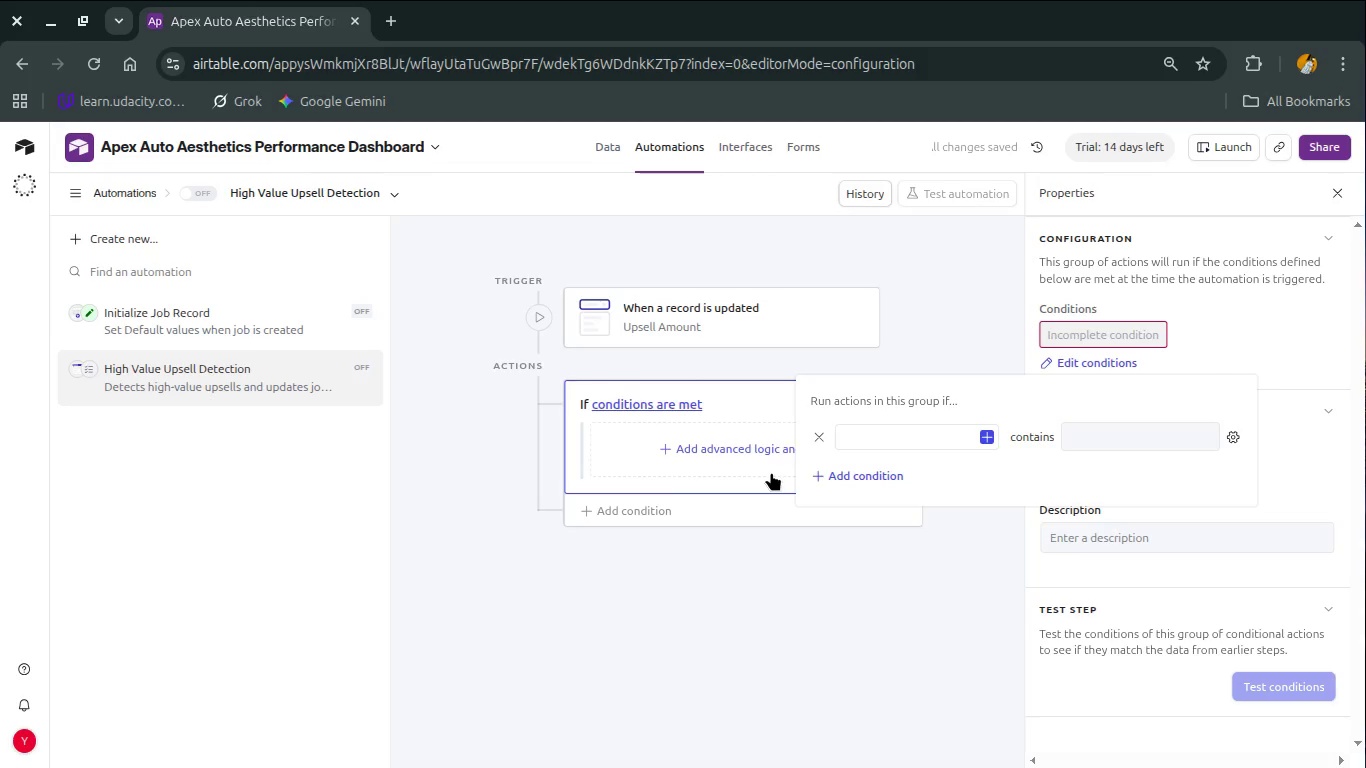 
left_click([917, 433])
 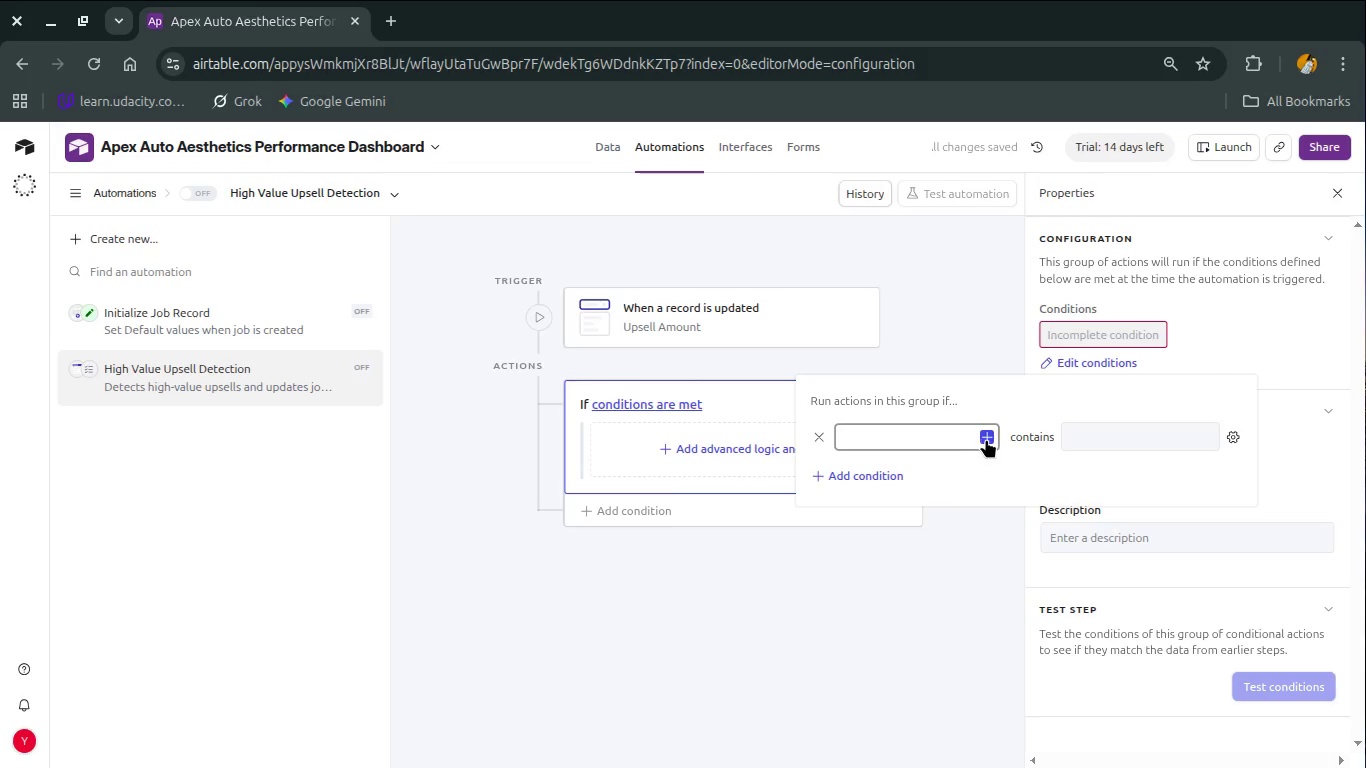 
left_click([986, 439])
 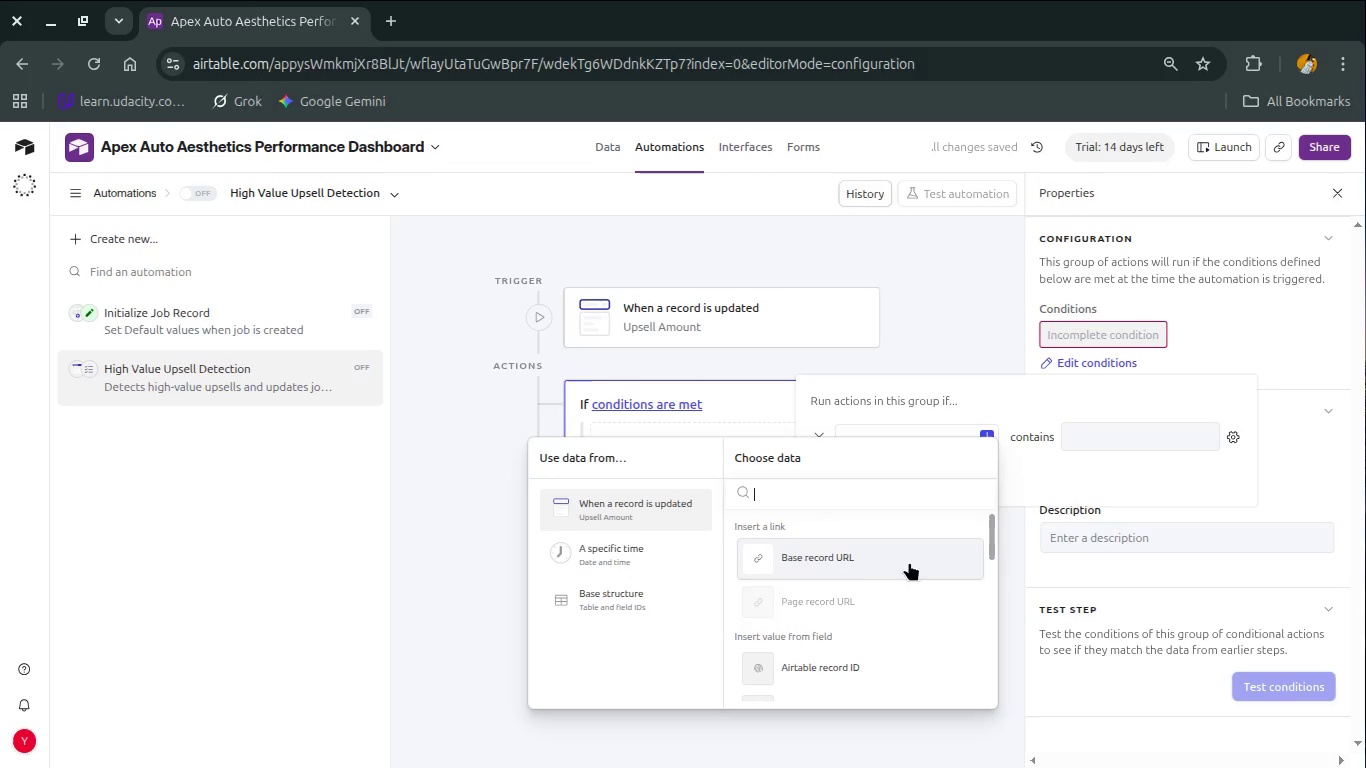 
scroll: coordinate [881, 631], scroll_direction: down, amount: 2.0
 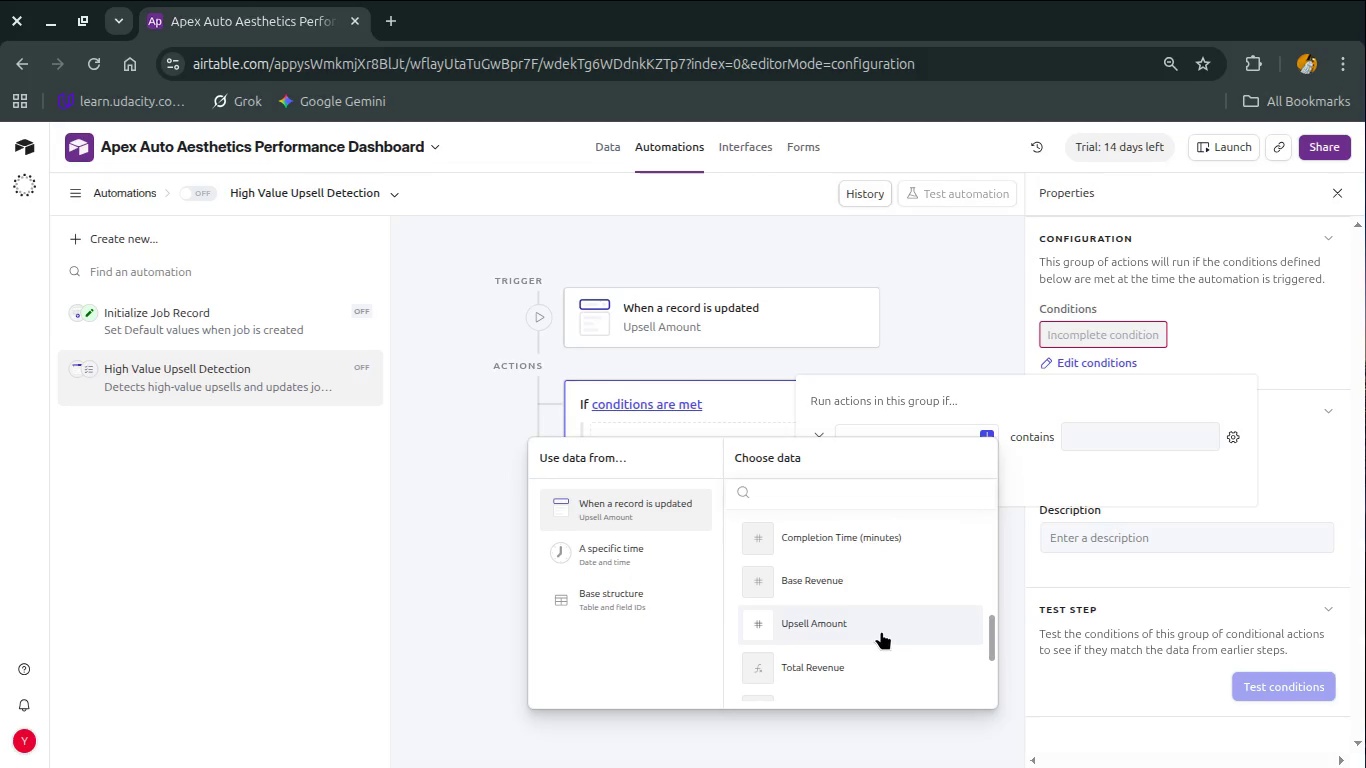 
left_click([881, 631])
 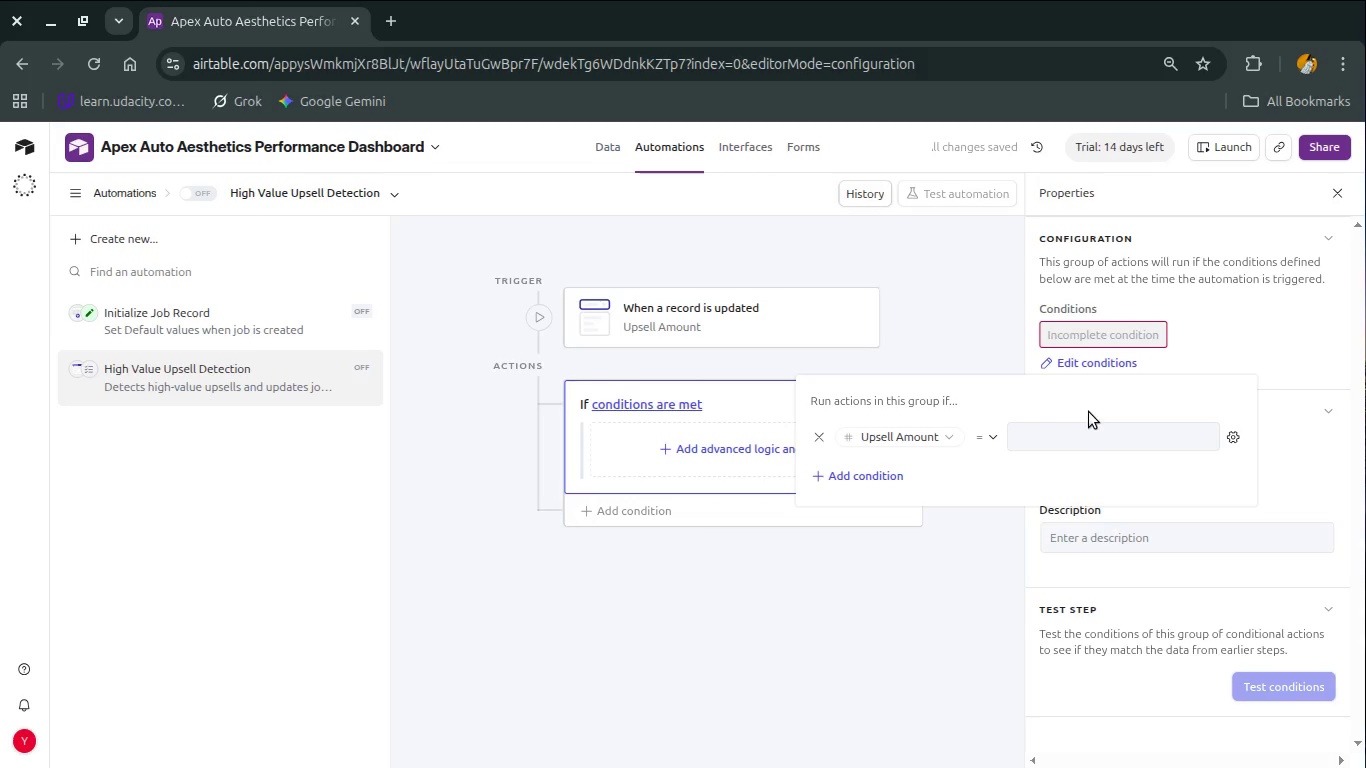 
left_click([1074, 437])
 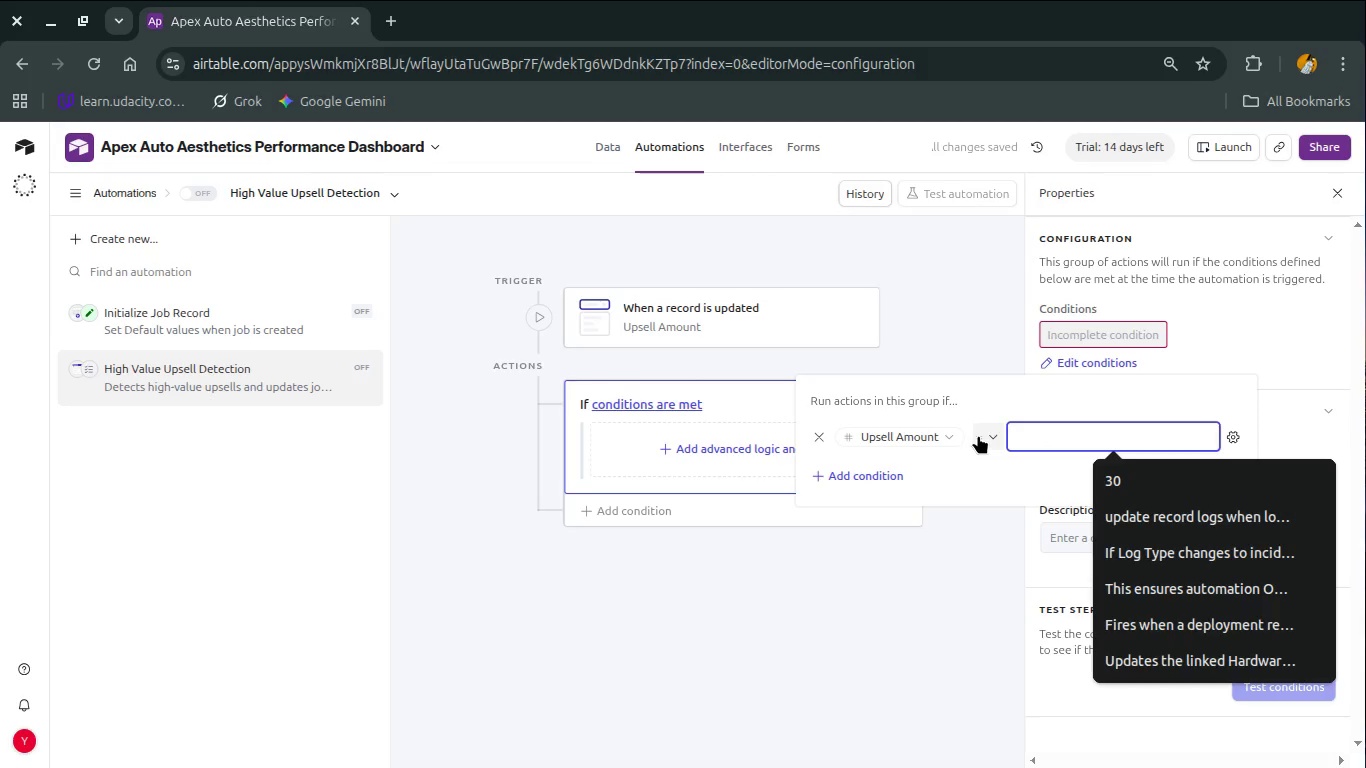 
left_click([978, 435])
 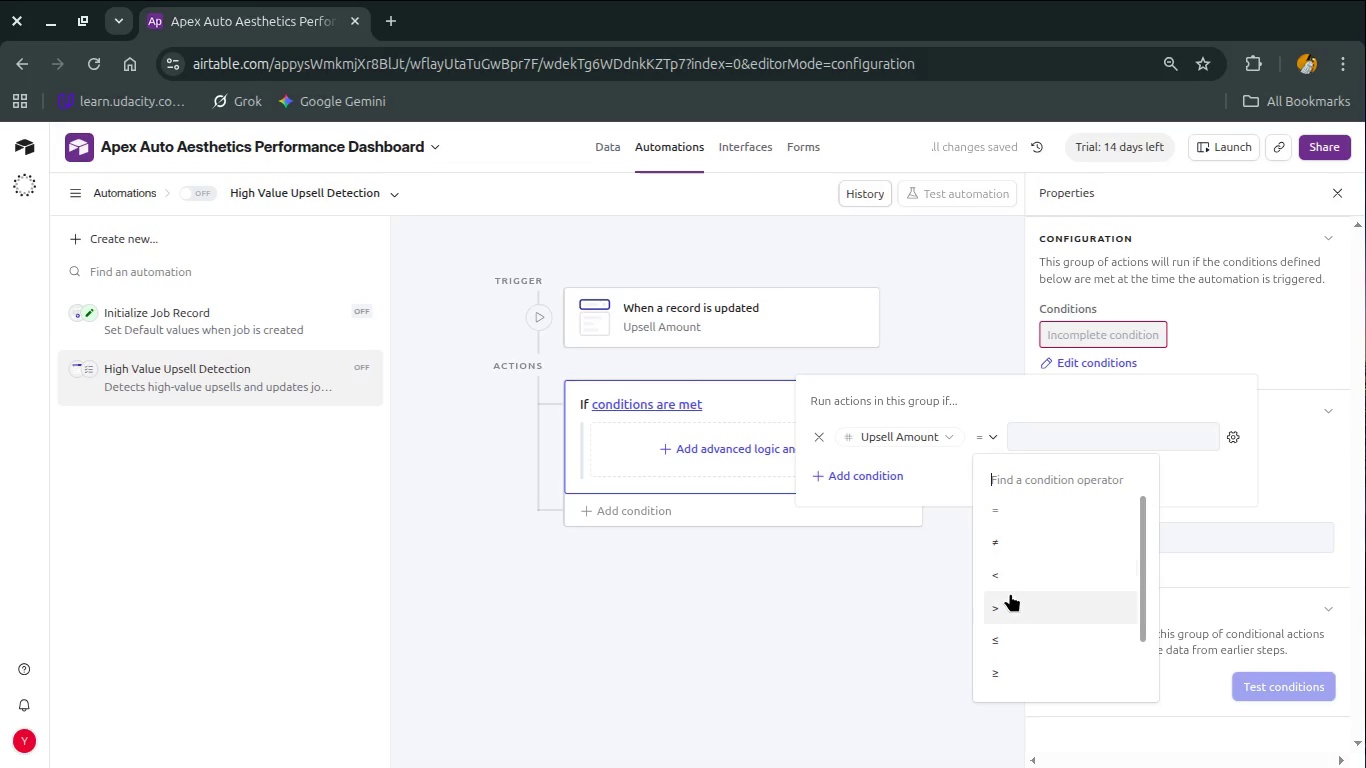 
left_click([1011, 602])
 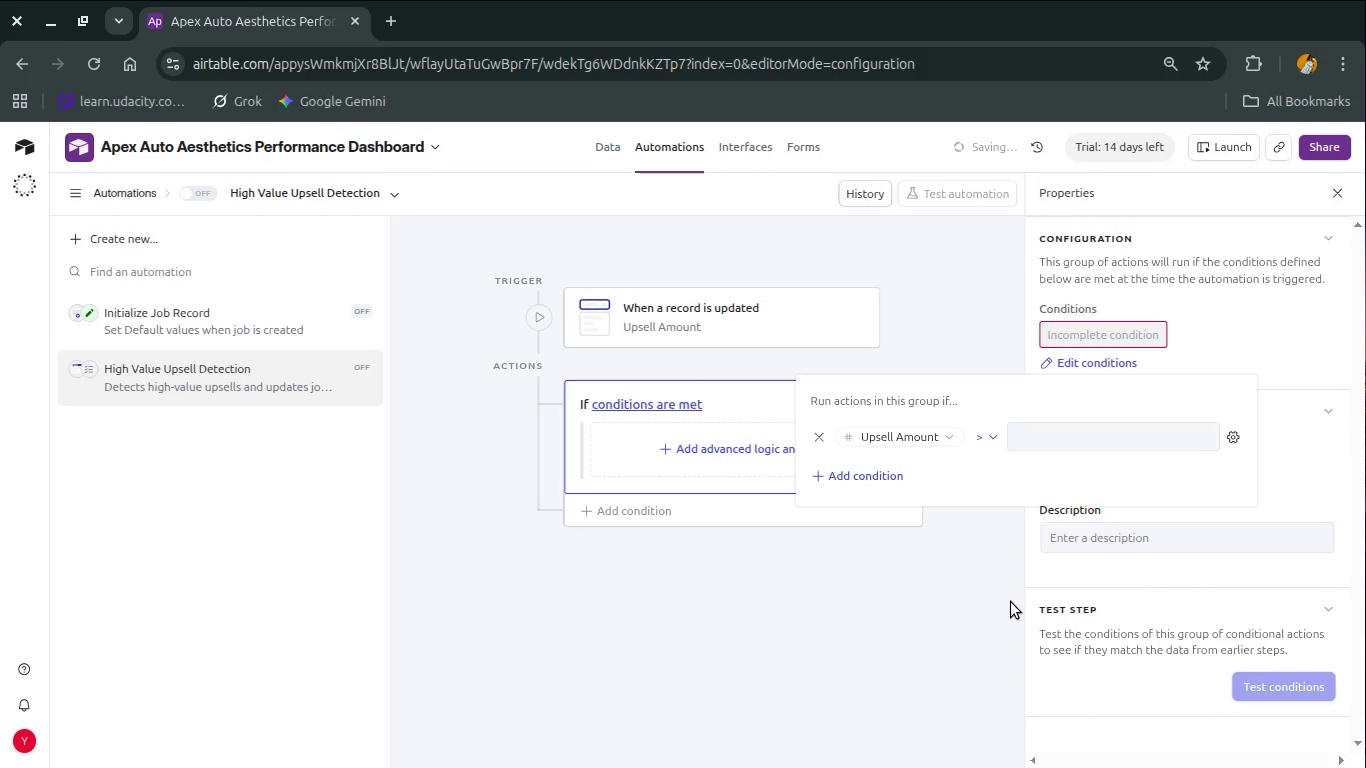 
key(ArrowDown)
 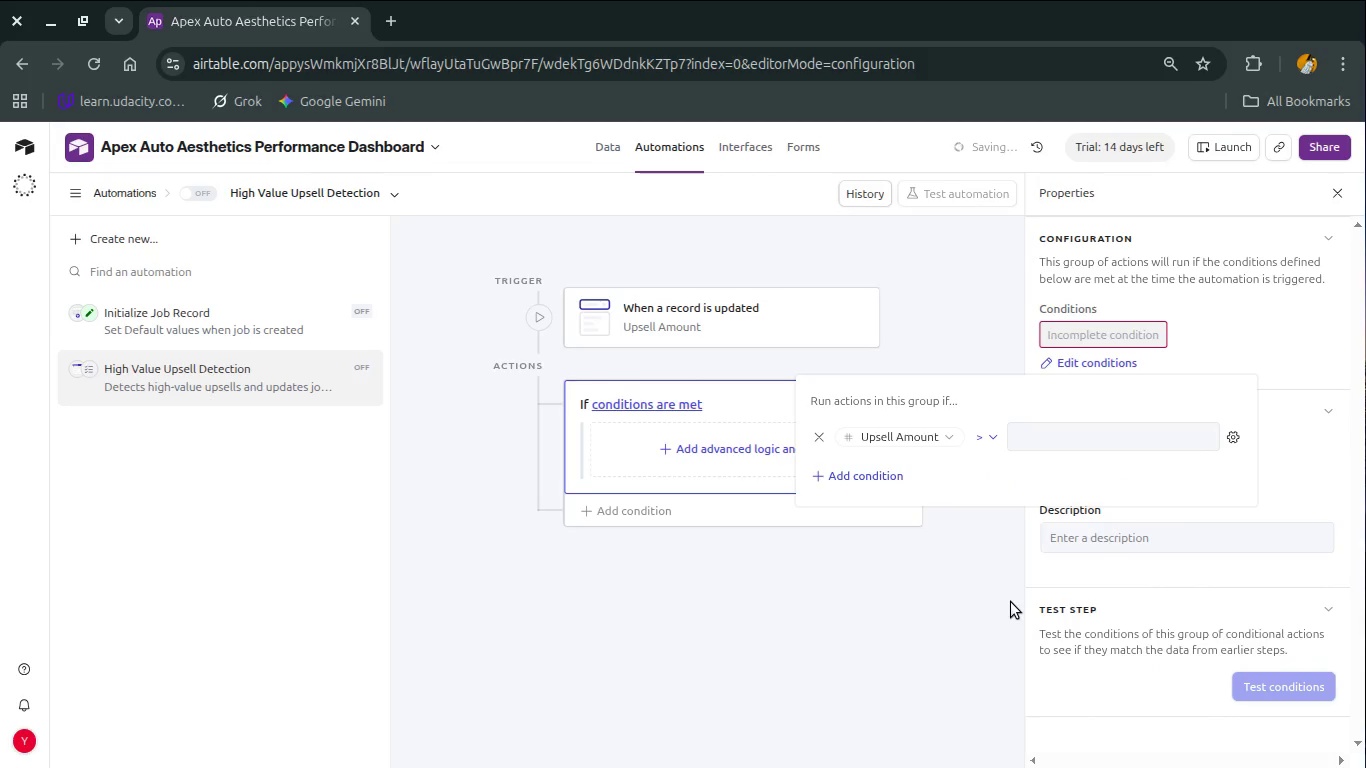 
key(Insert)
 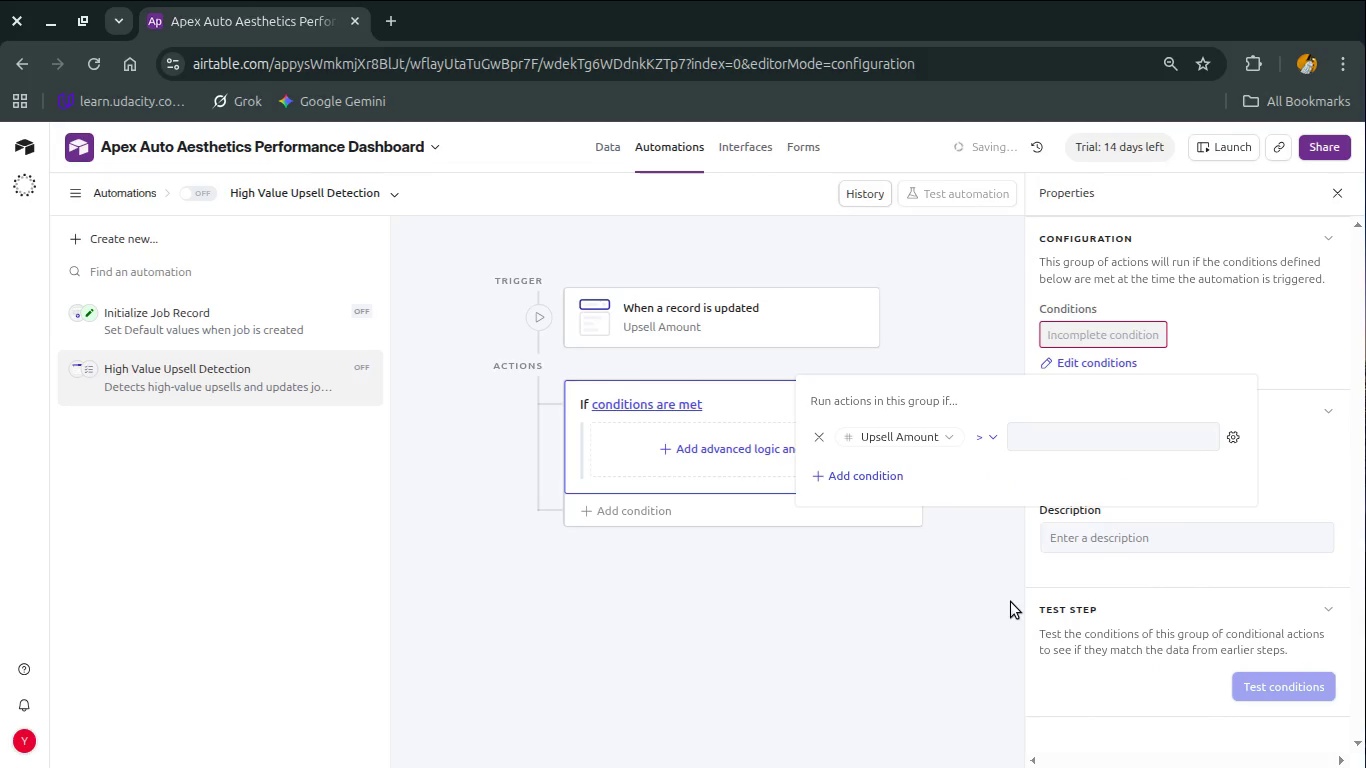 
key(Insert)
 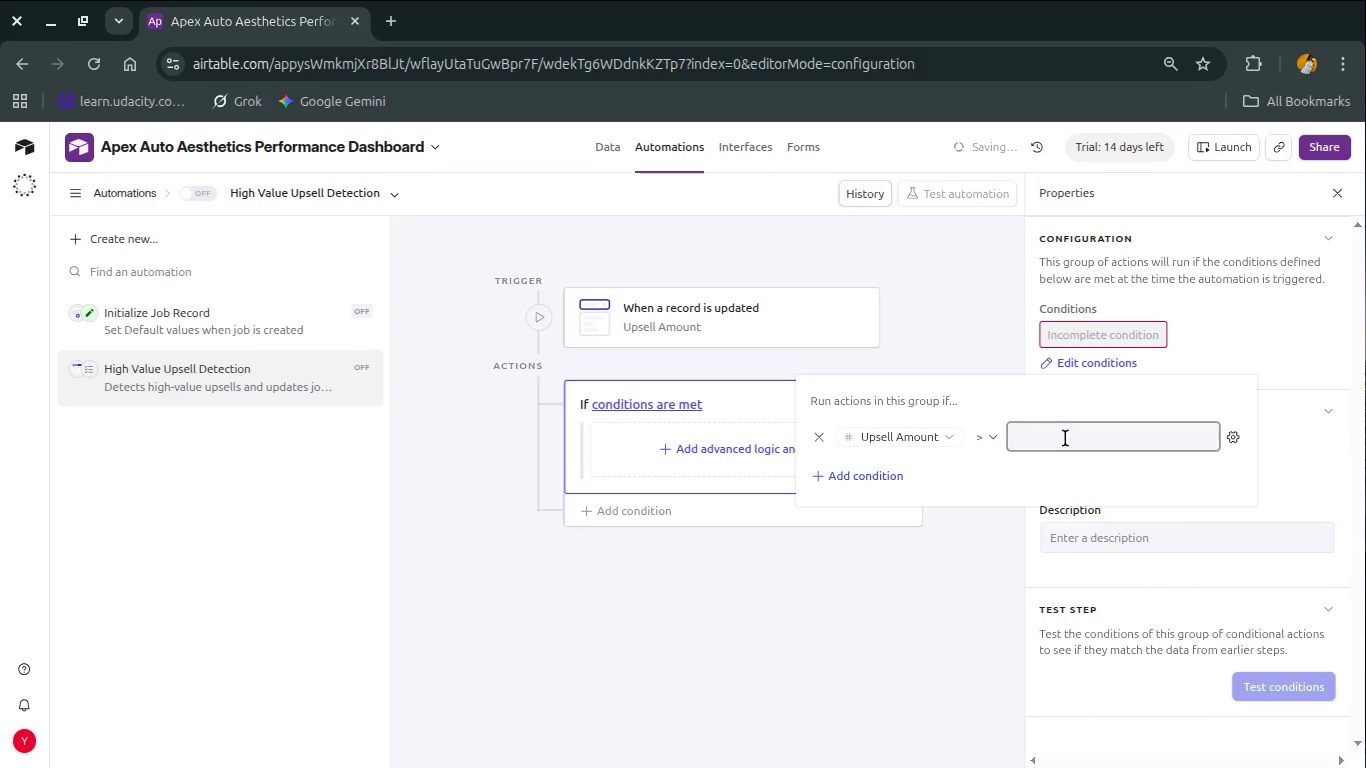 
left_click([1065, 437])
 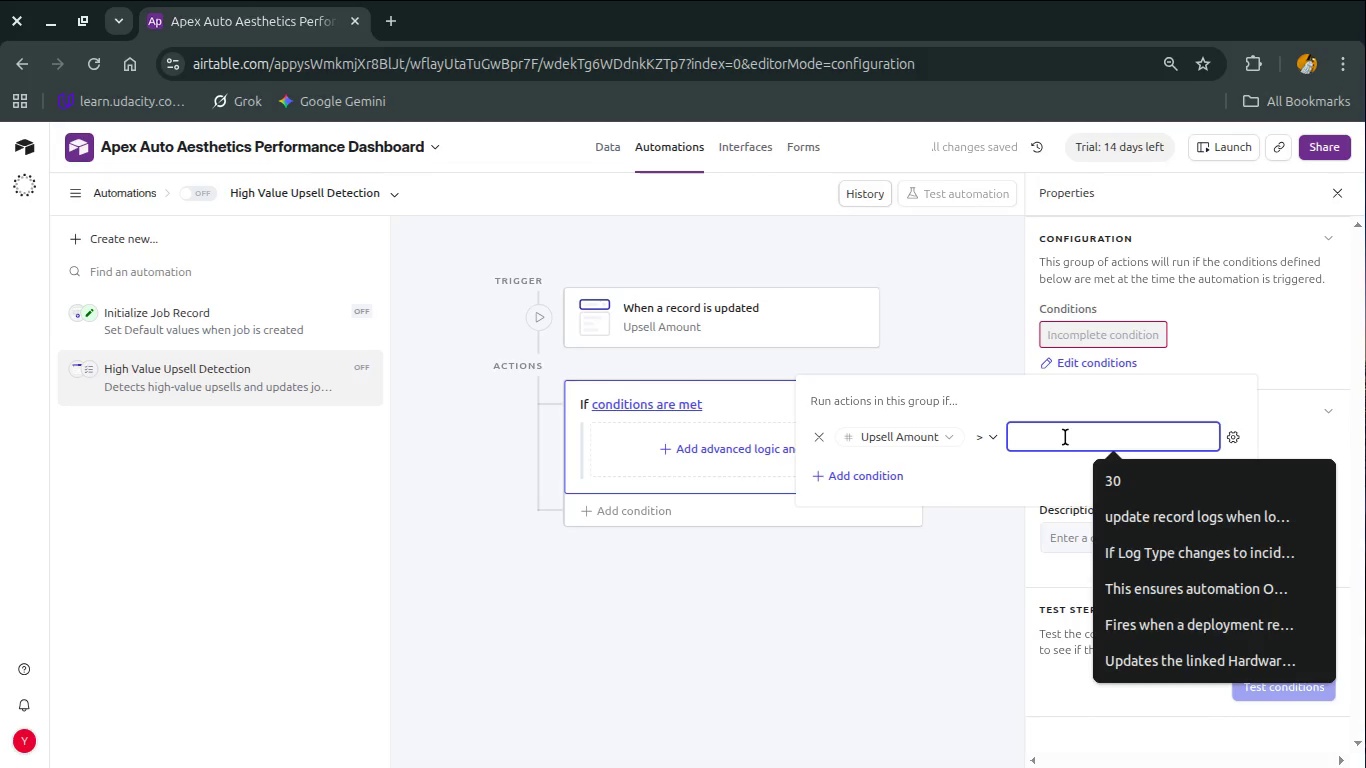 
key(ArrowDown)
 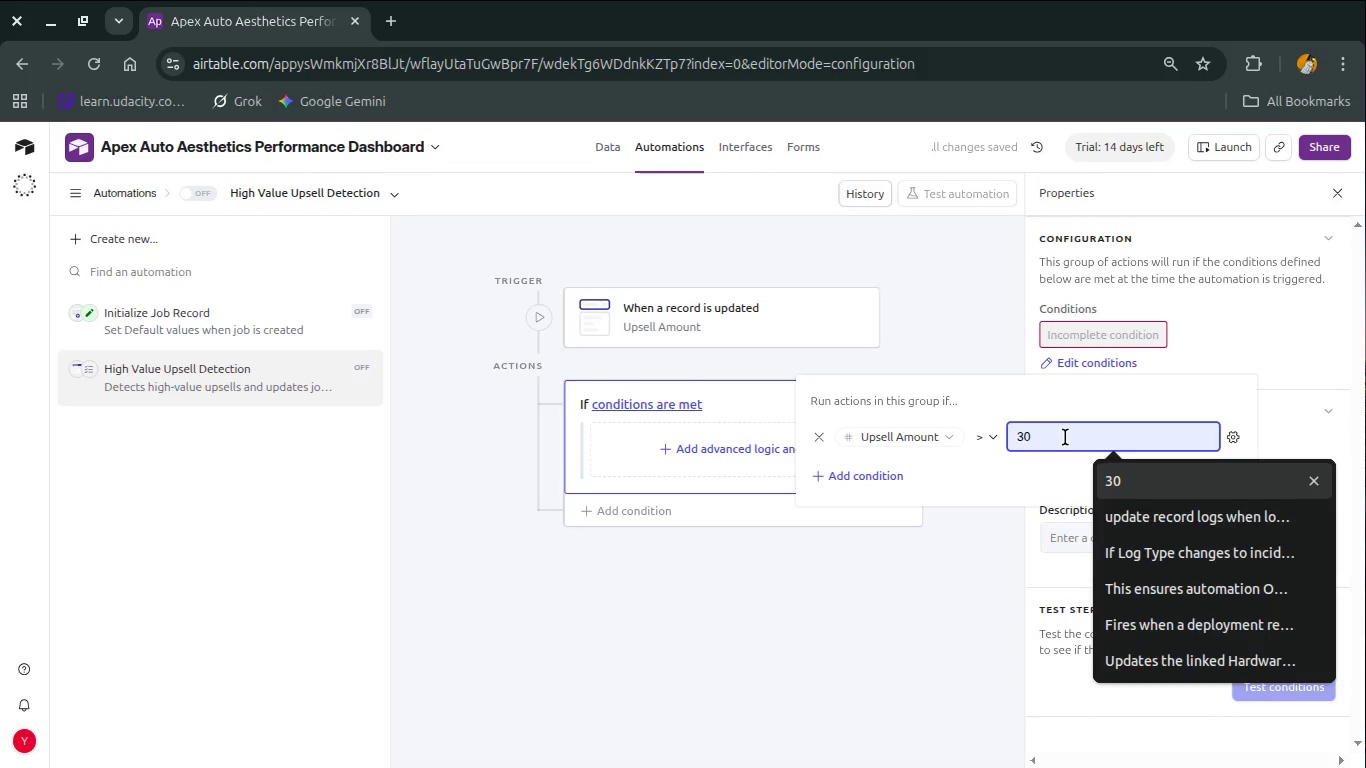 
key(Insert)
 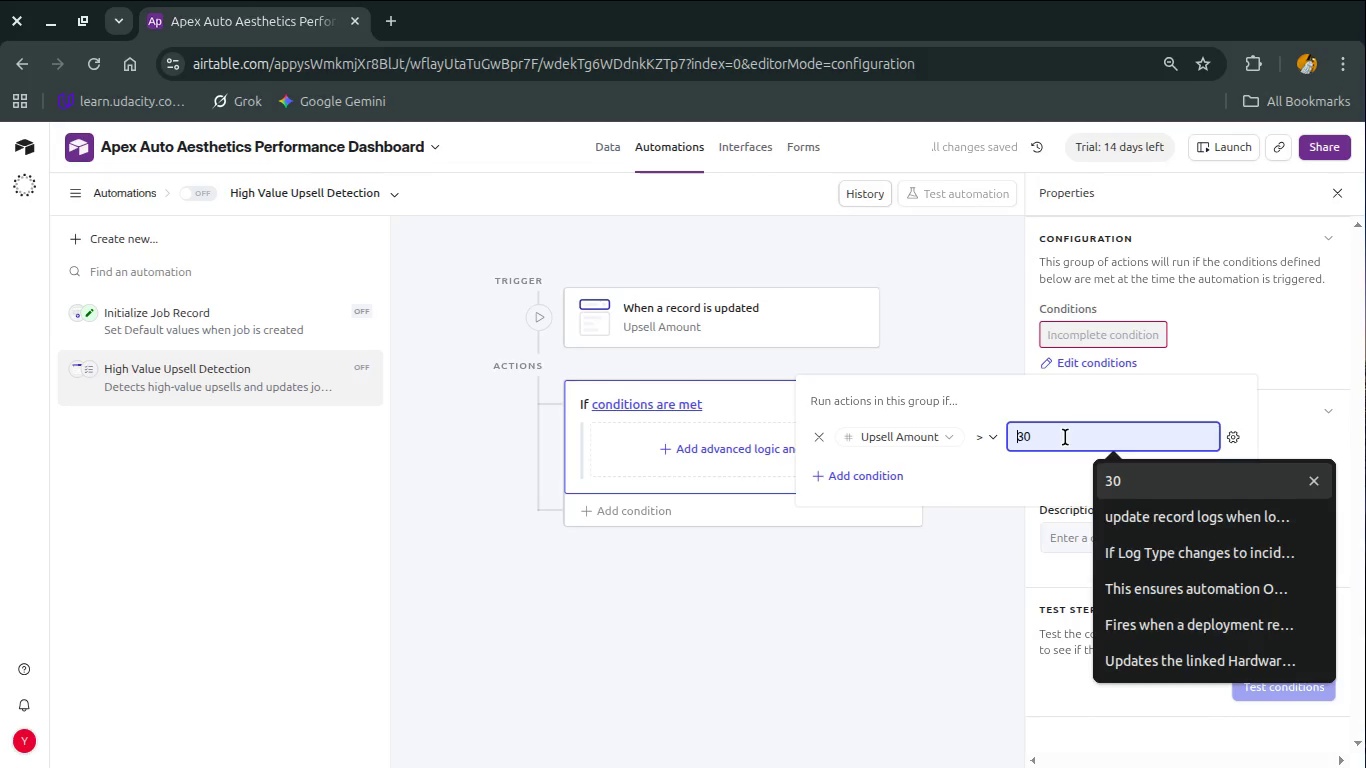 
key(Insert)
 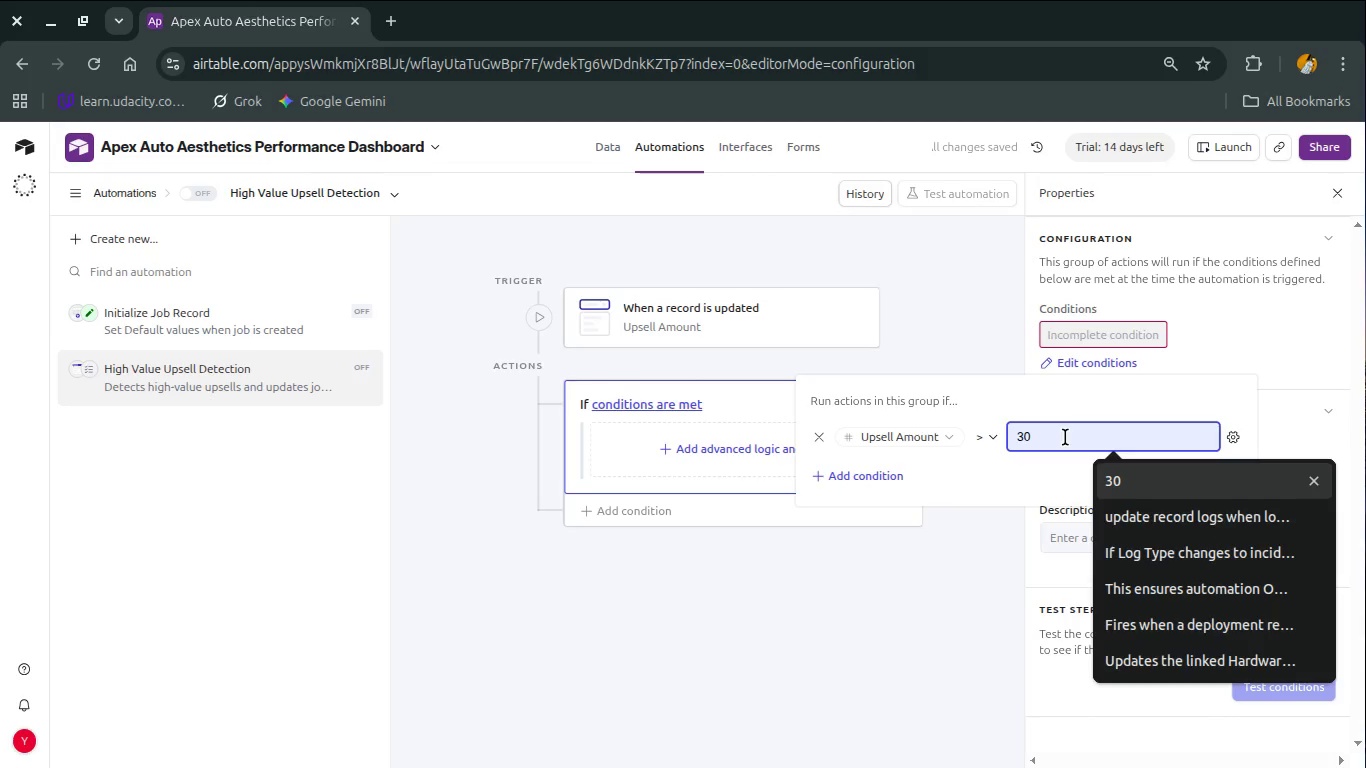 
key(ArrowRight)
 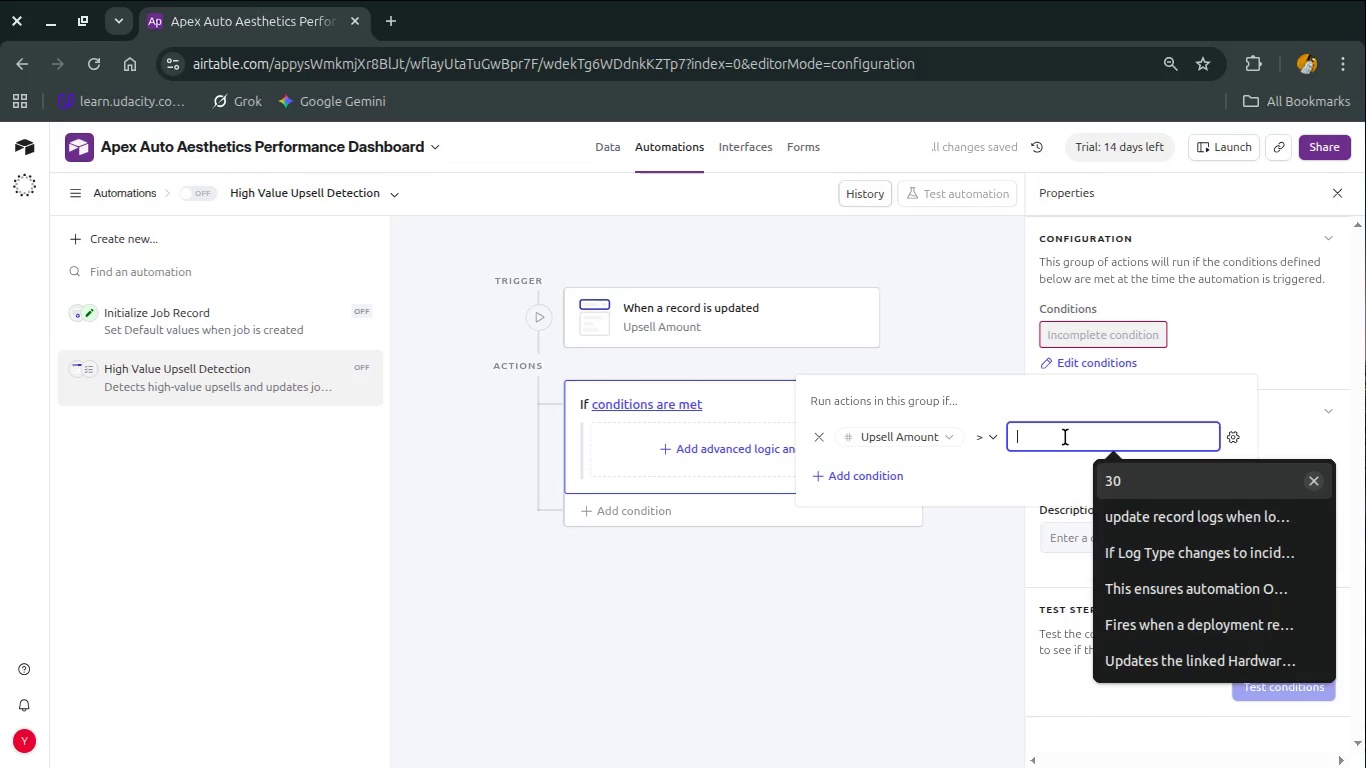 
key(Backspace)
 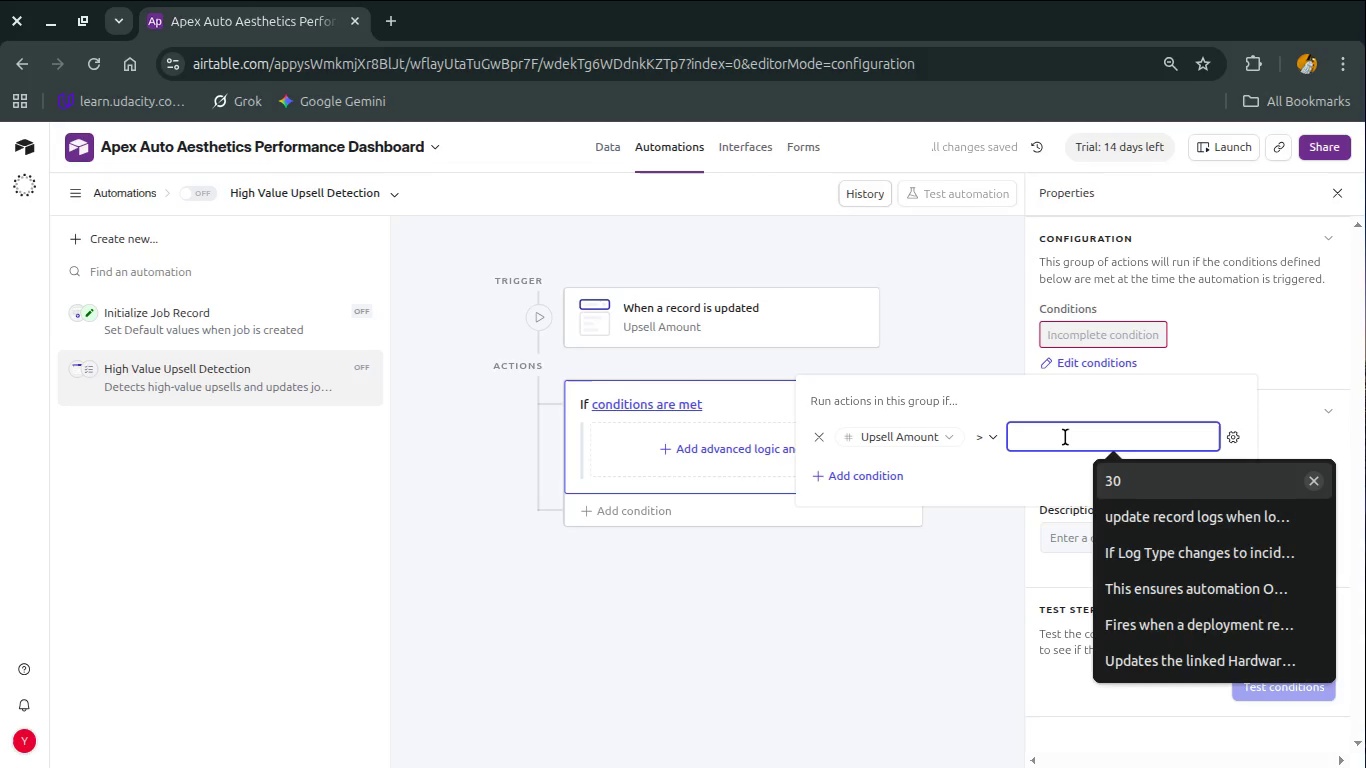 
key(ArrowDown)
 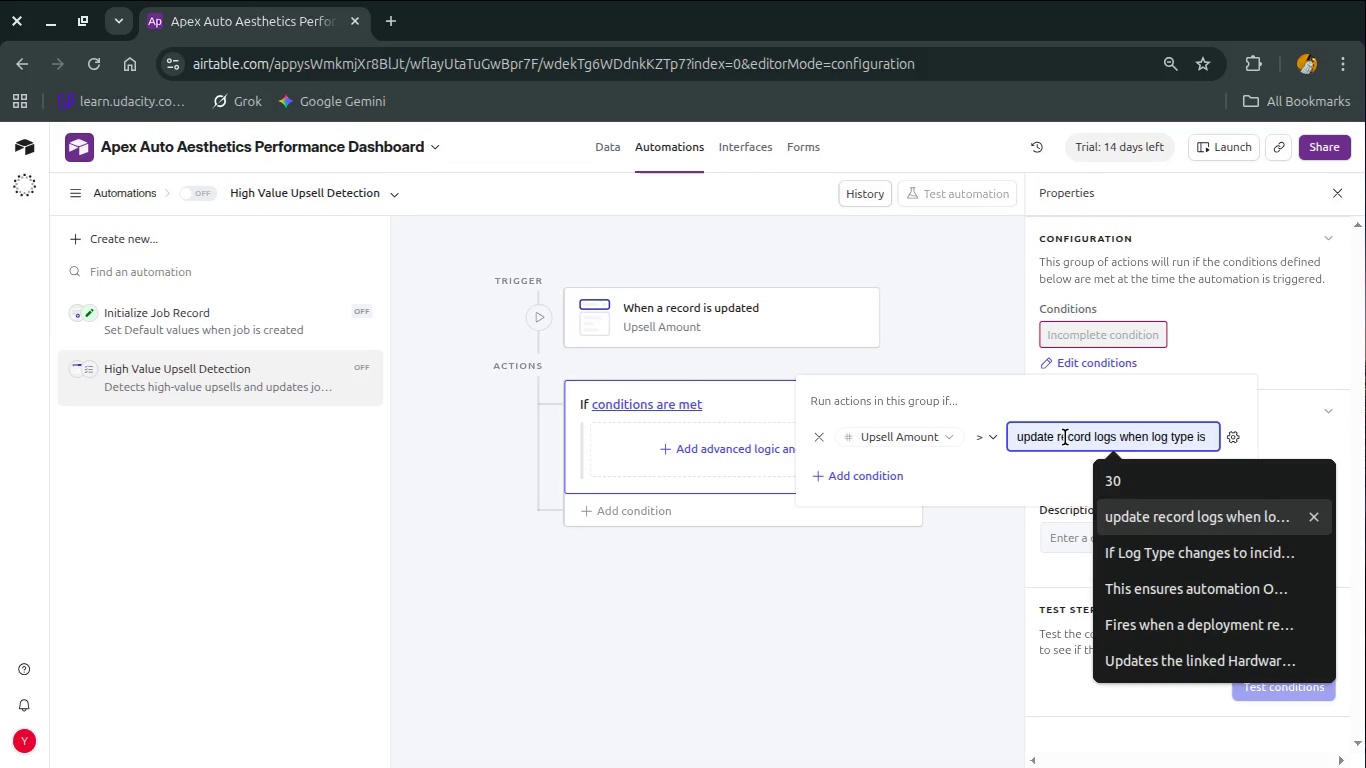 
left_click([1021, 484])
 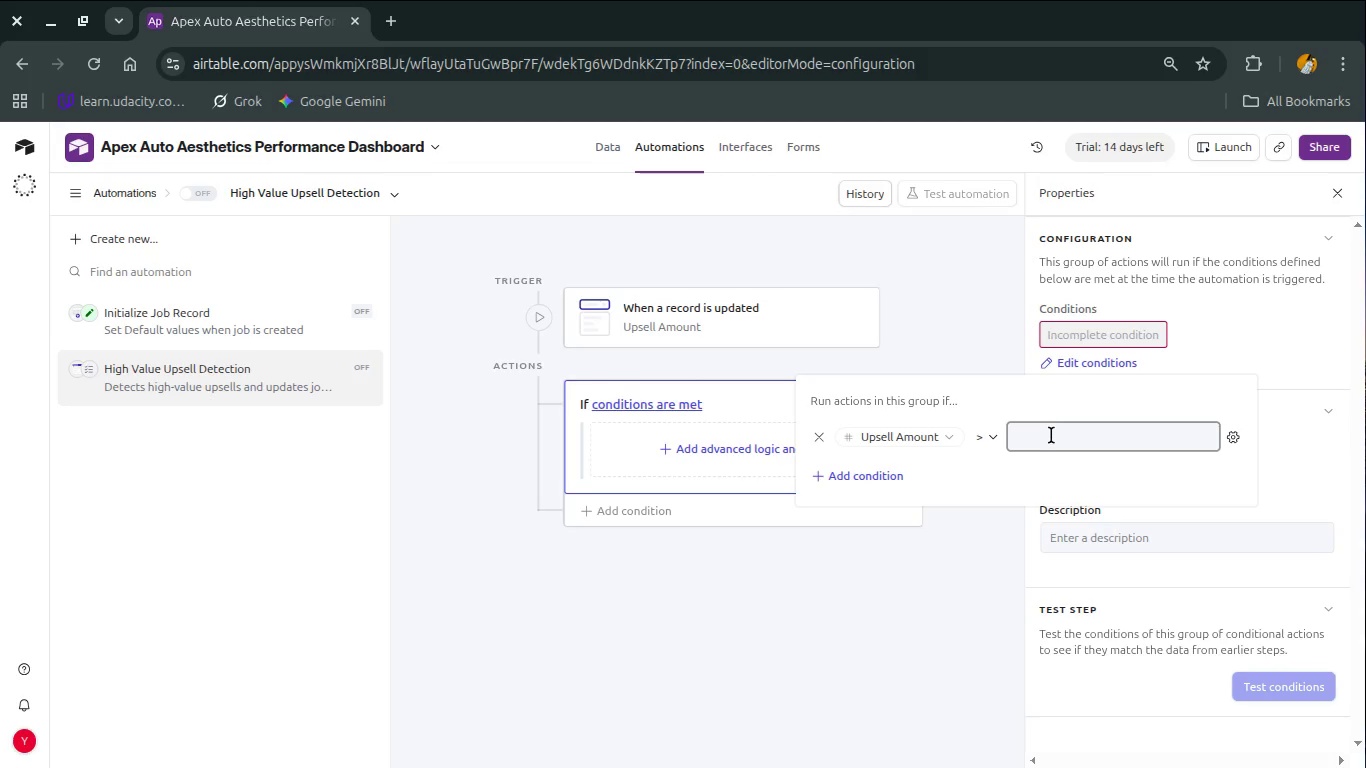 
left_click([1051, 435])
 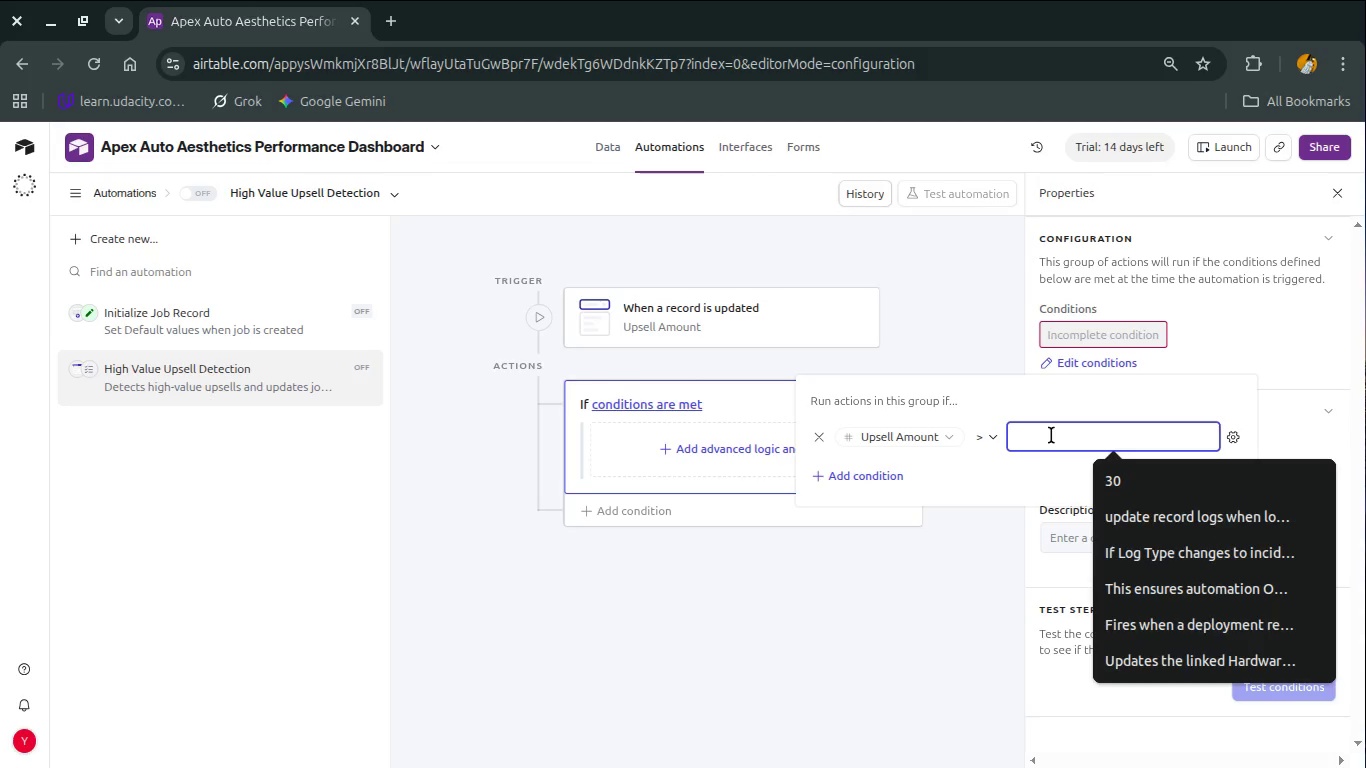 
key(ArrowDown)
 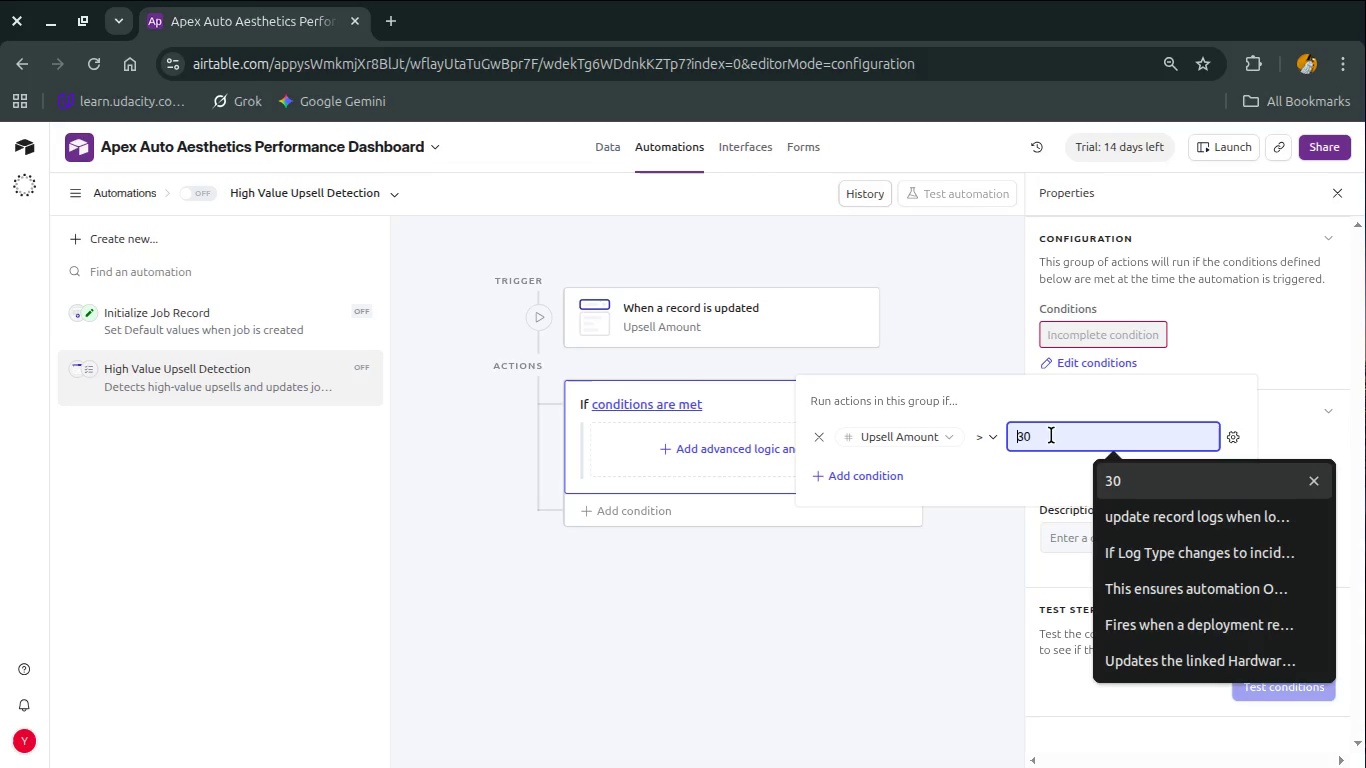 
key(Insert)
 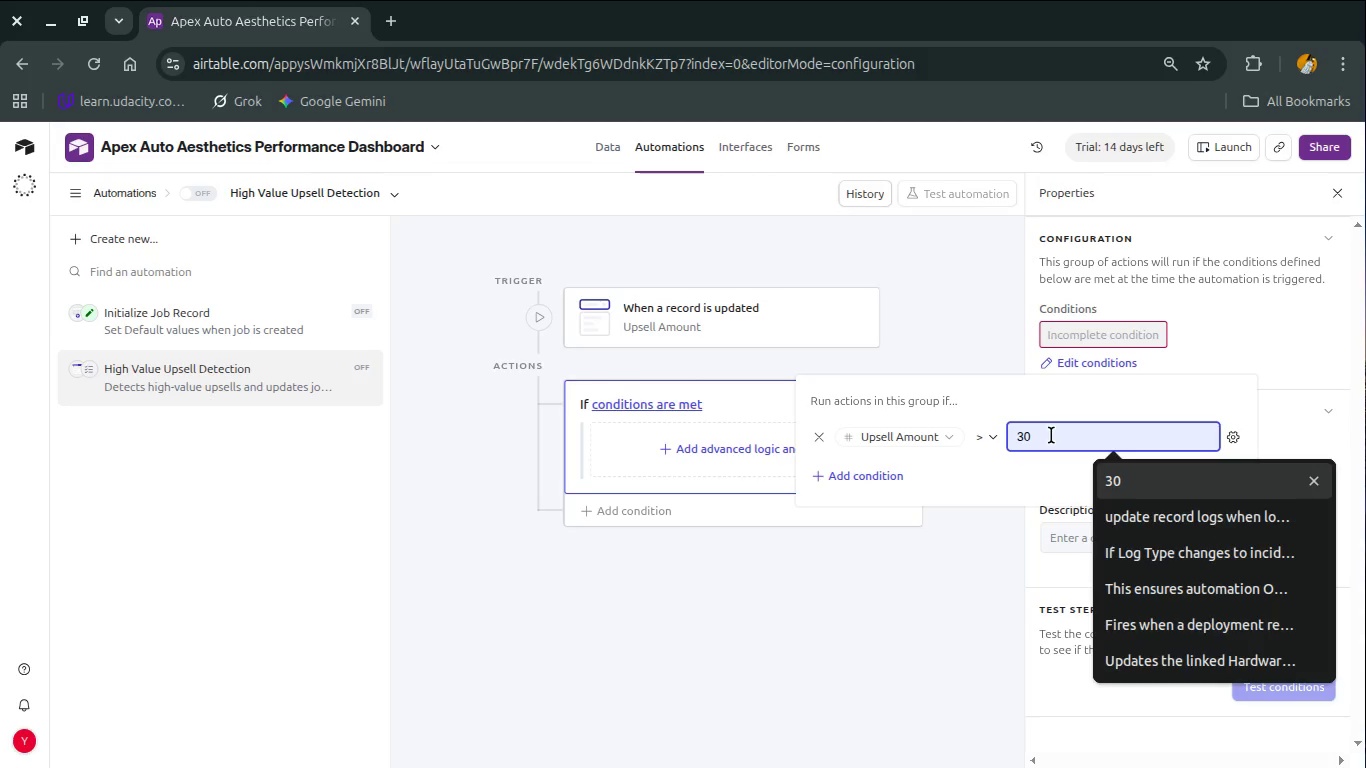 
key(Insert)
 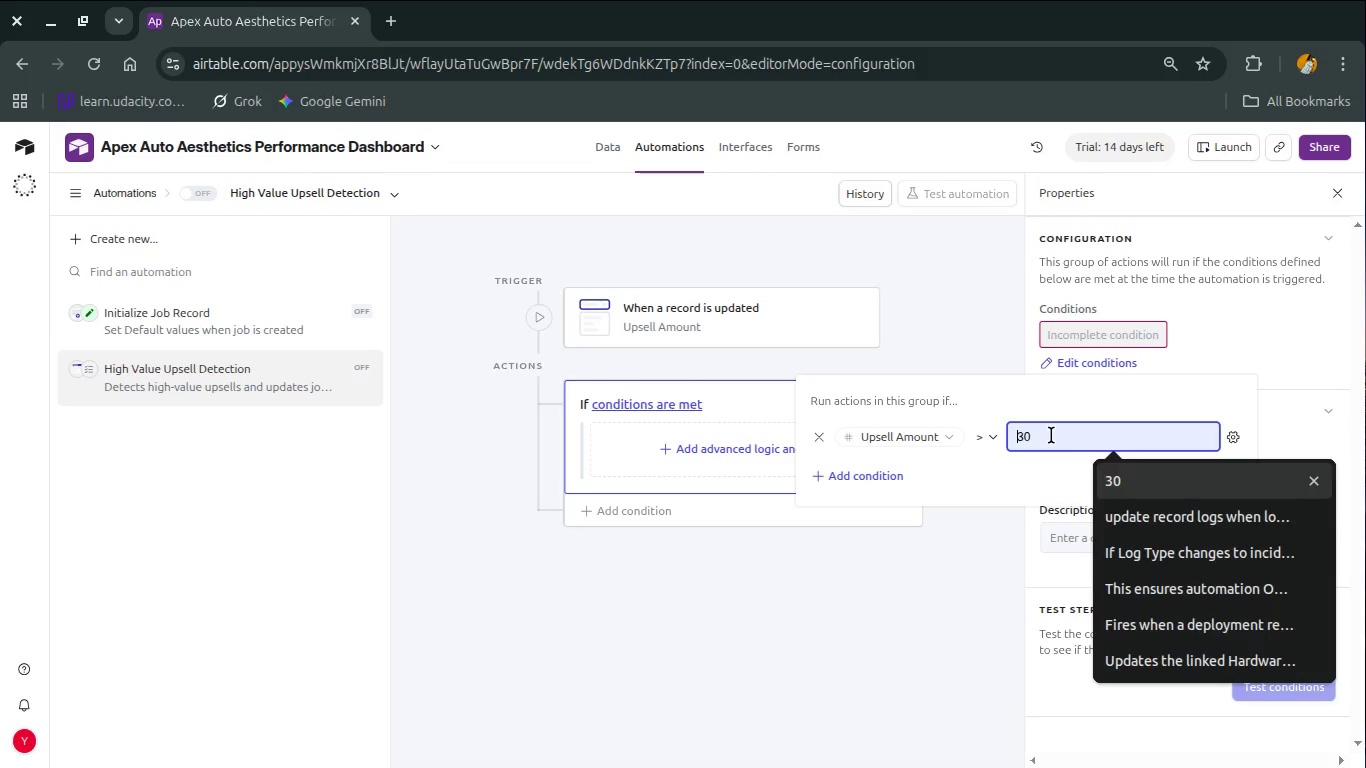 
key(ArrowDown)
 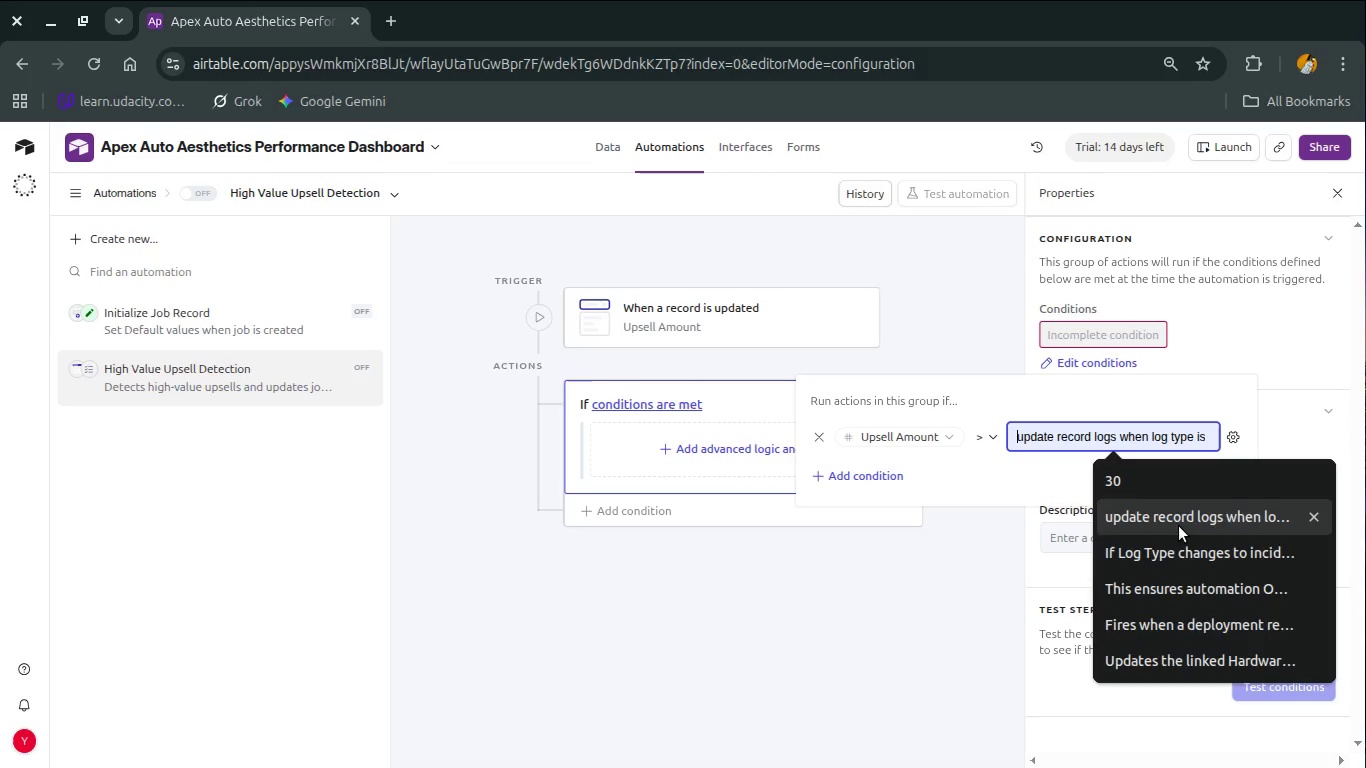 
scroll: coordinate [1179, 526], scroll_direction: down, amount: 4.0
 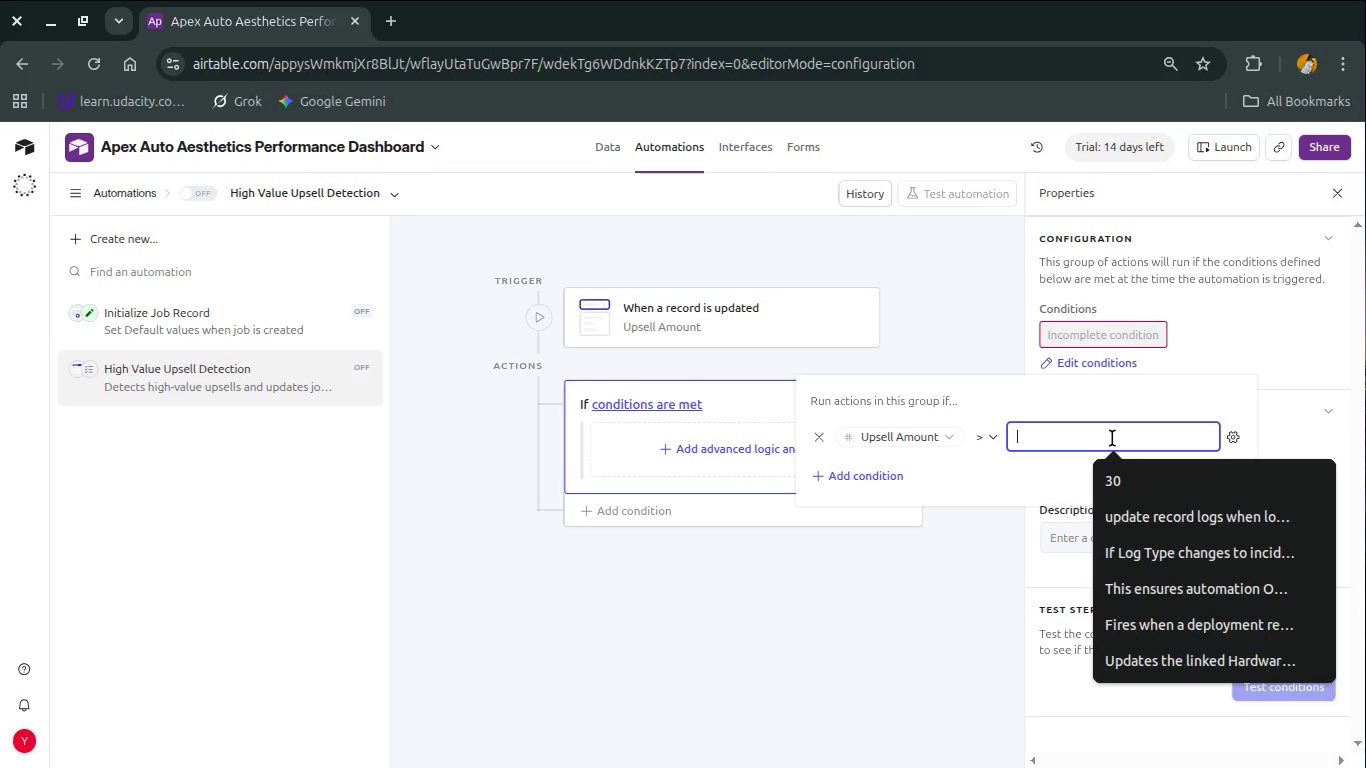 
double_click([1112, 438])
 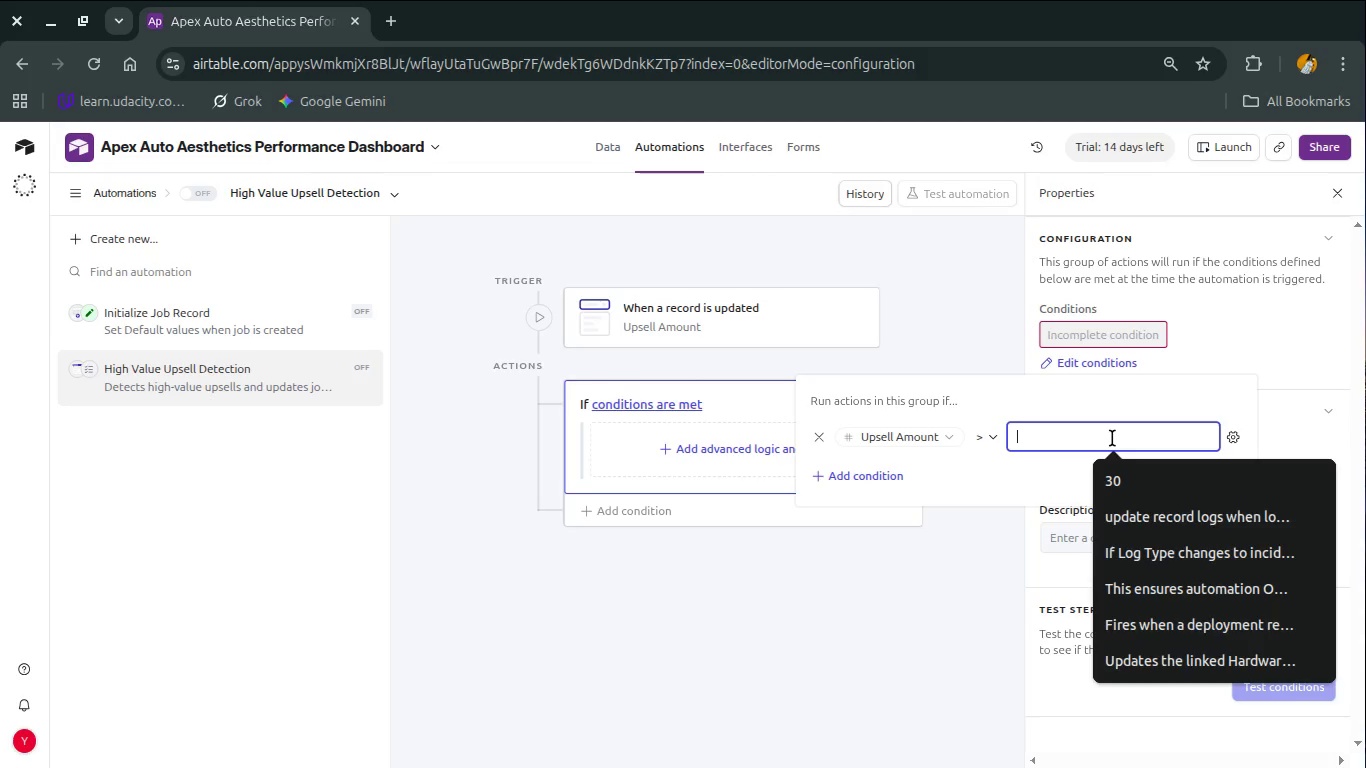 
triple_click([1112, 438])
 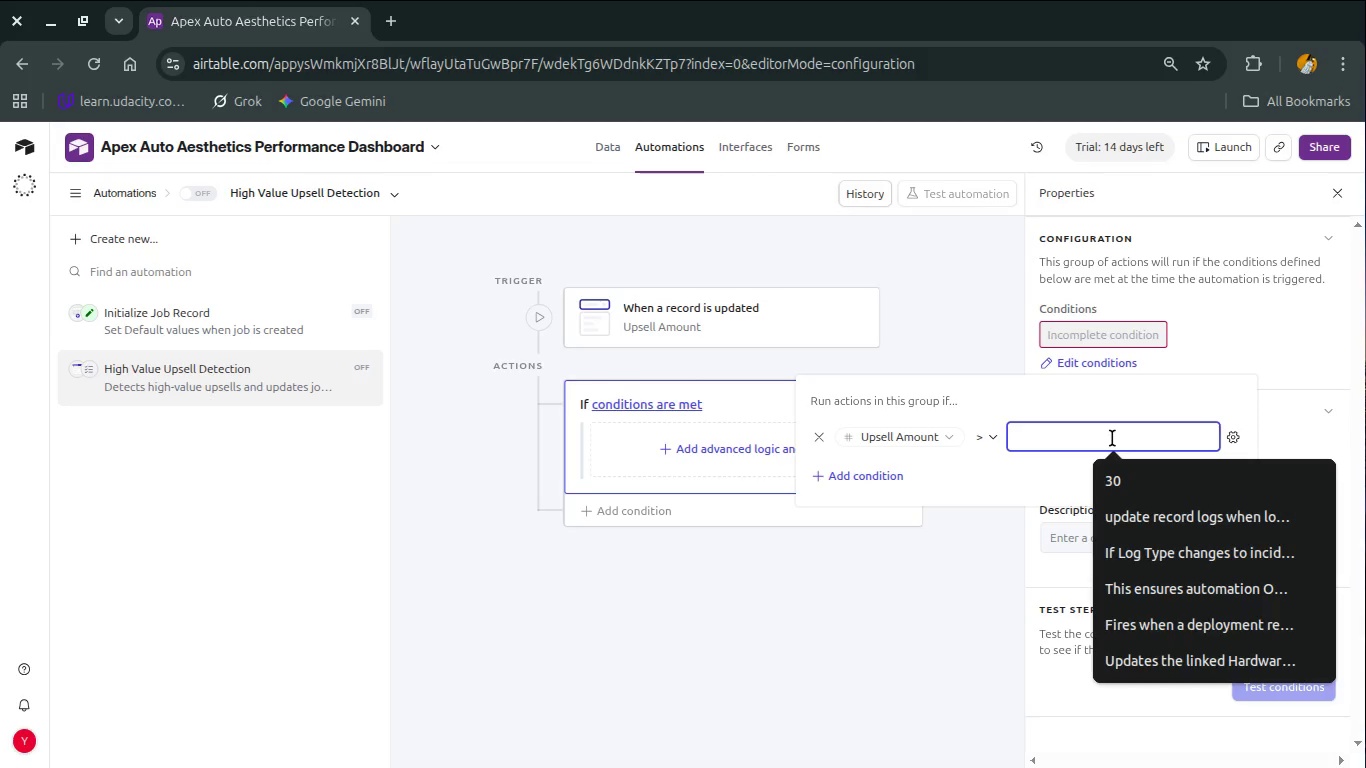 
type(200)
 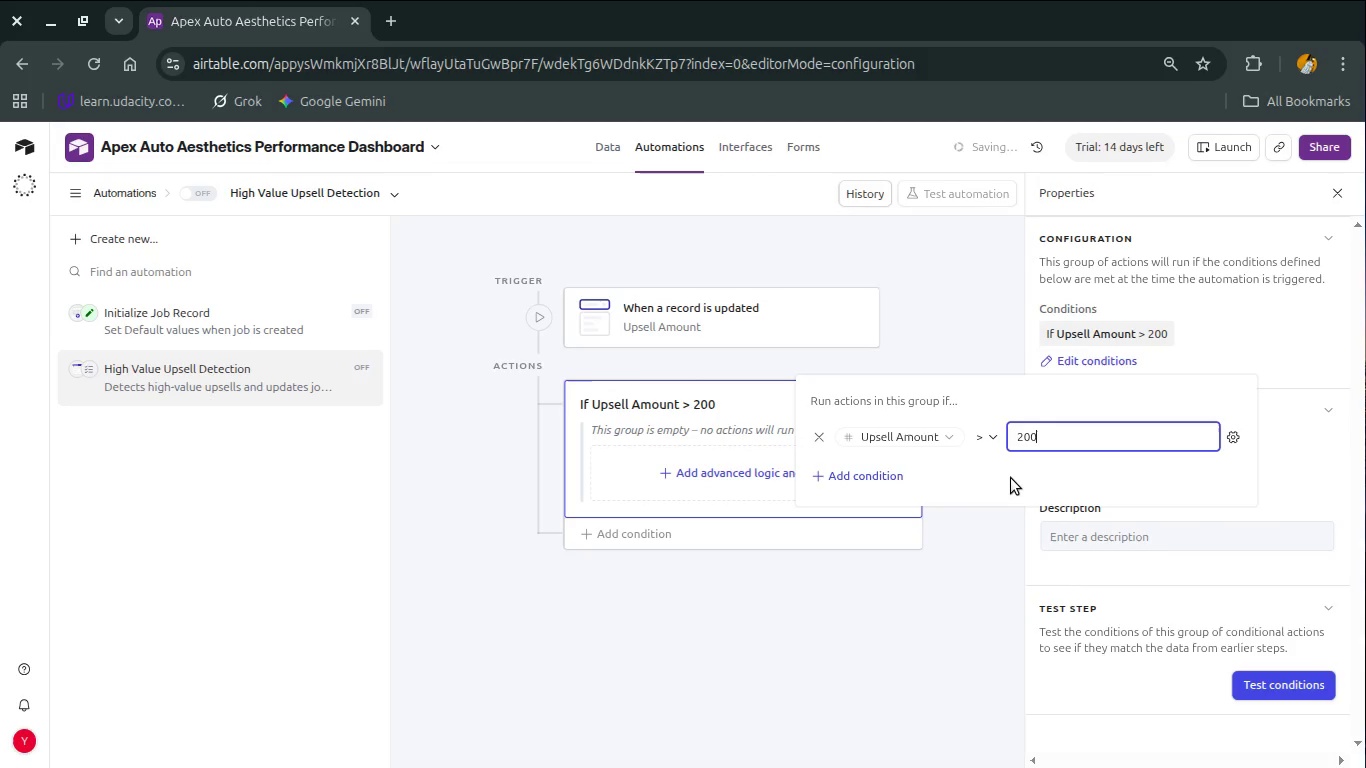 
left_click([1011, 478])
 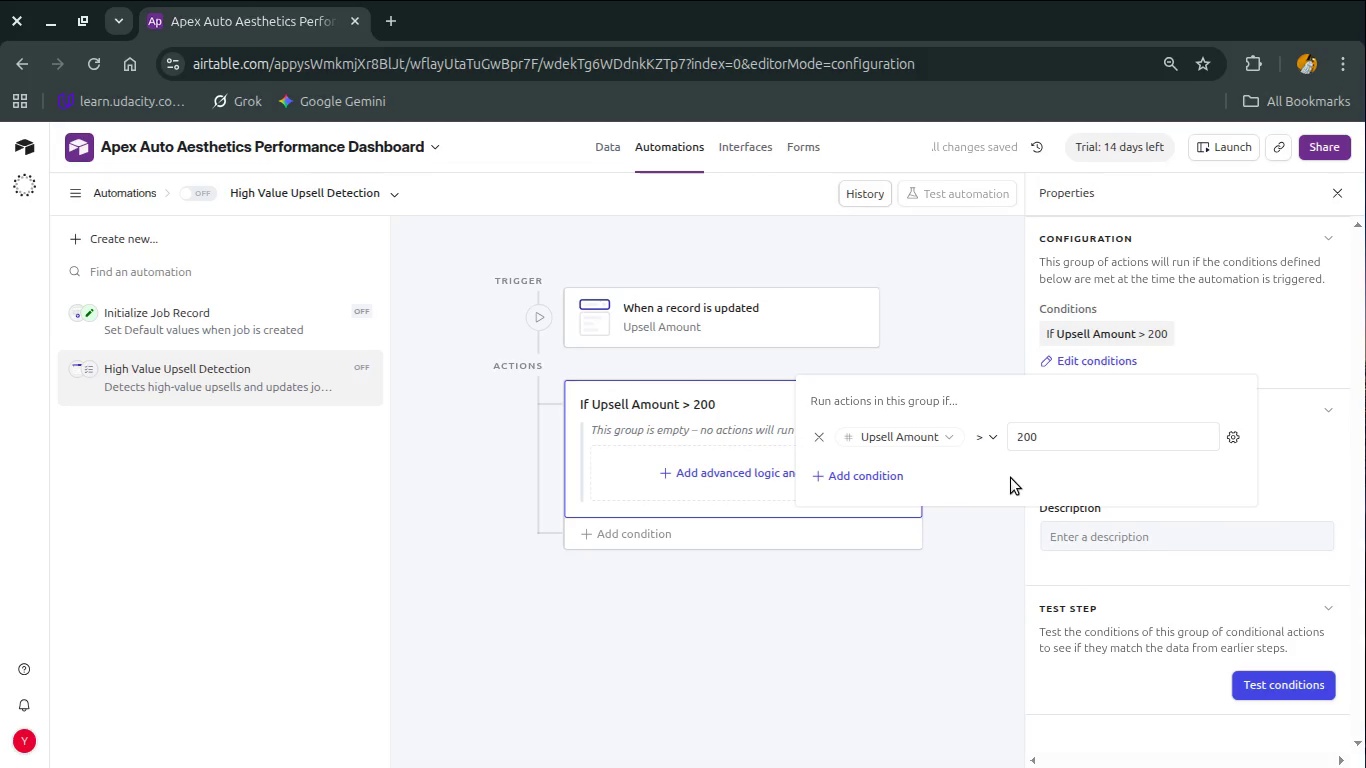 
wait(6.23)
 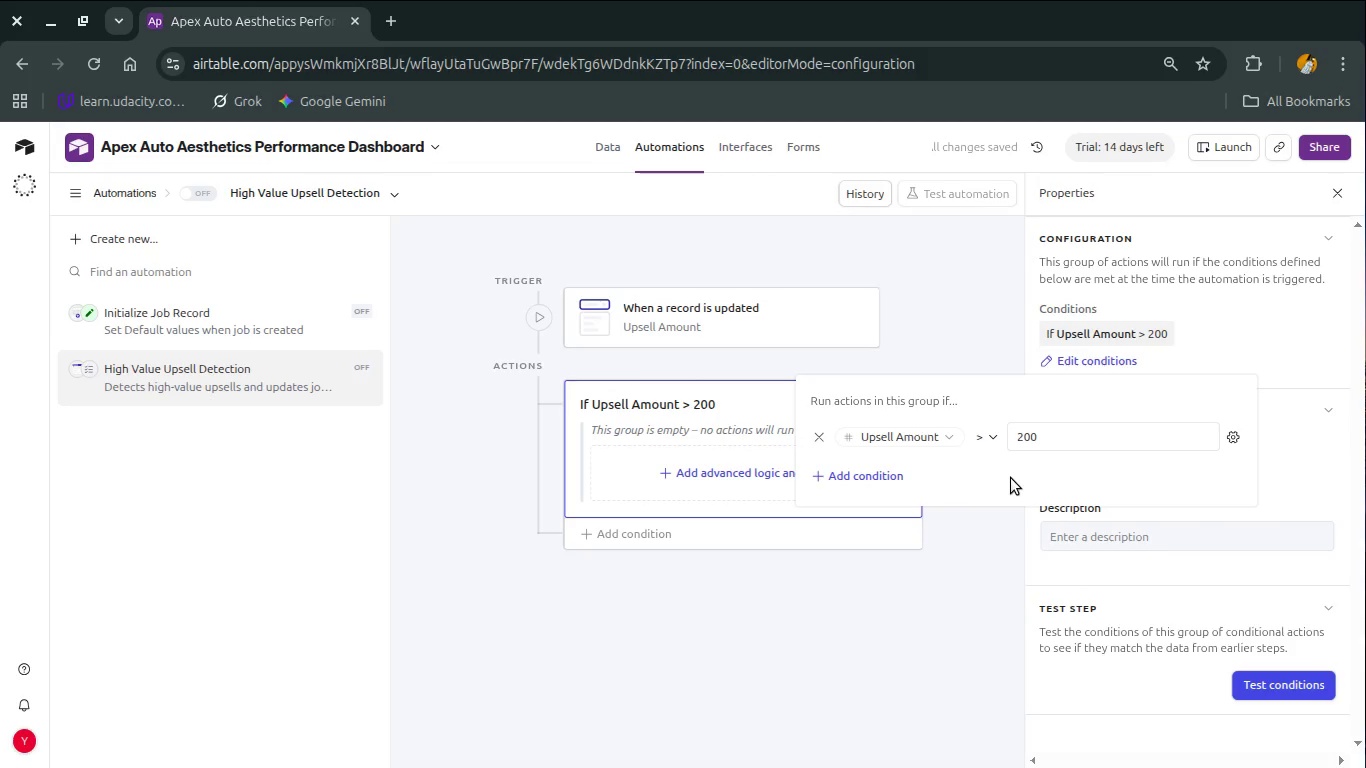 
left_click([961, 583])
 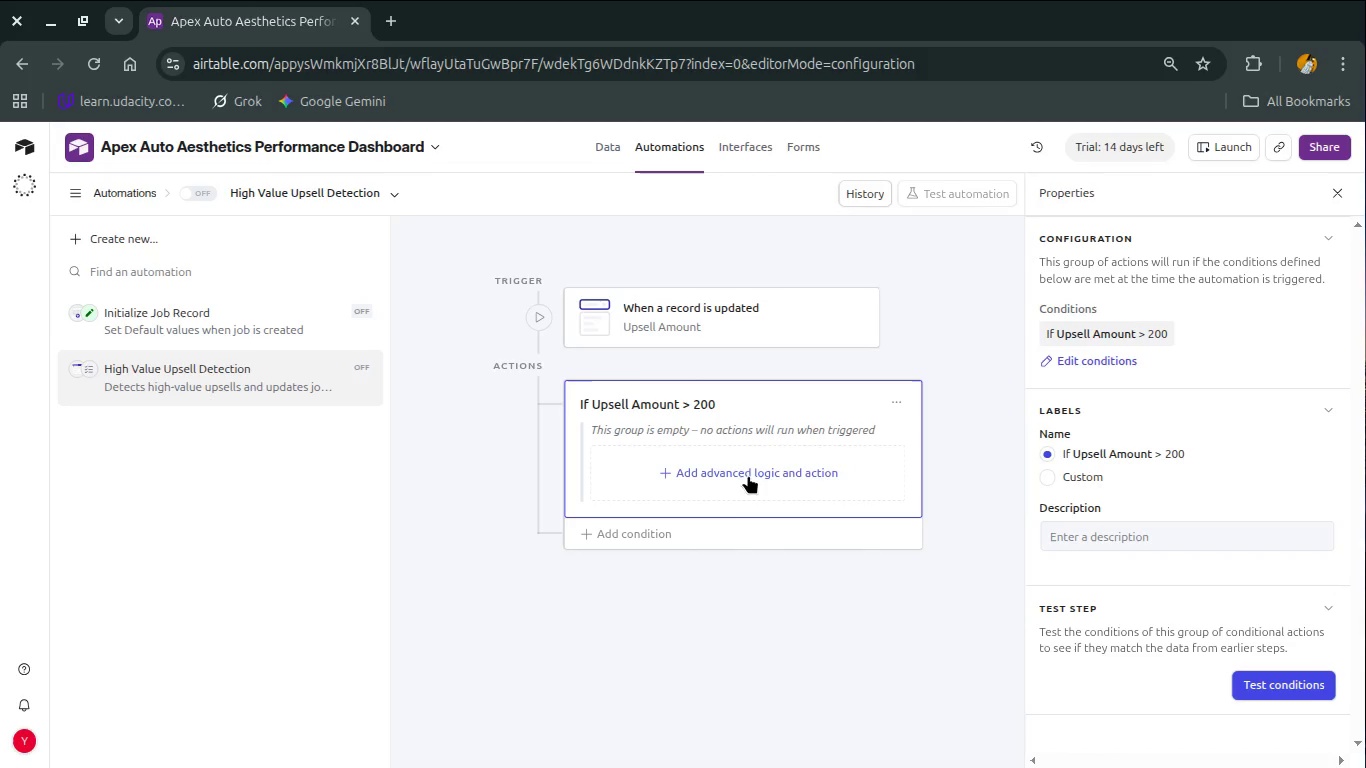 
left_click([747, 475])
 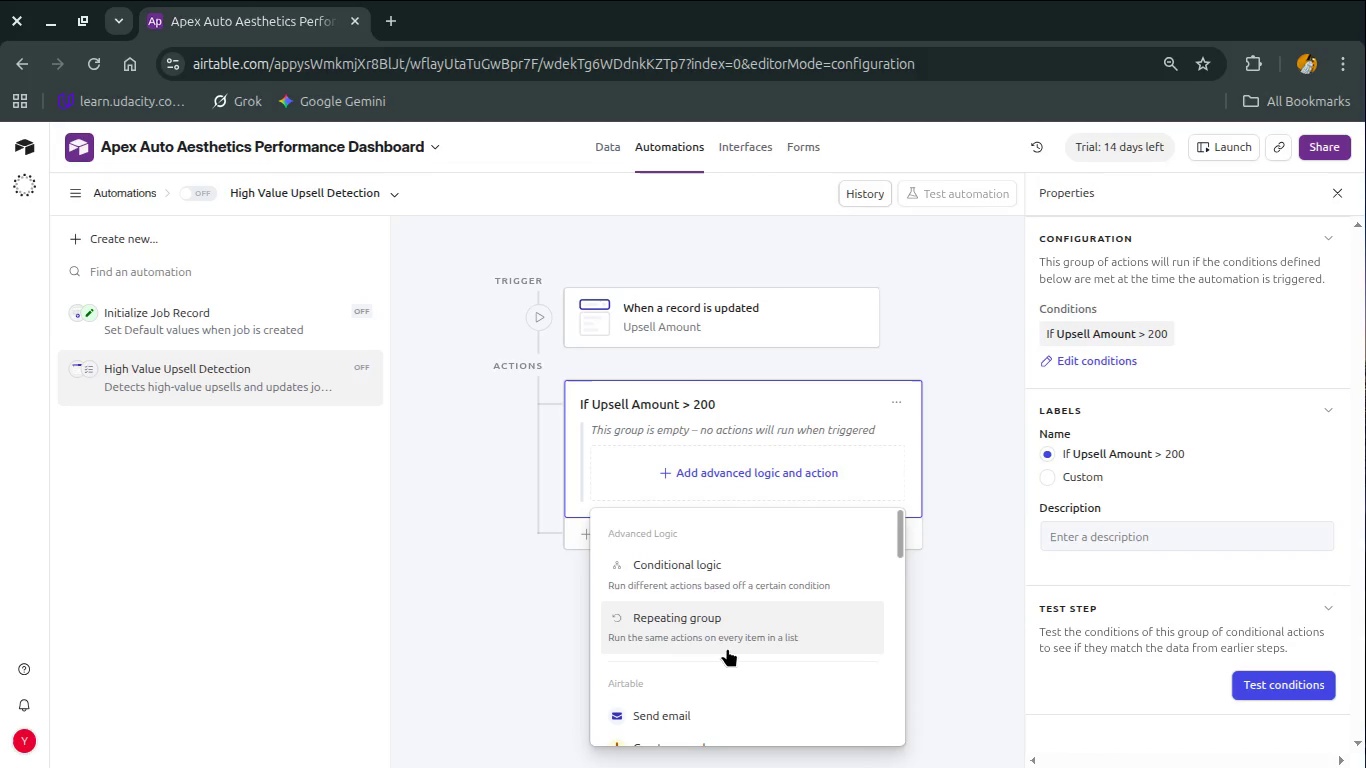 
scroll: coordinate [727, 648], scroll_direction: down, amount: 1.0
 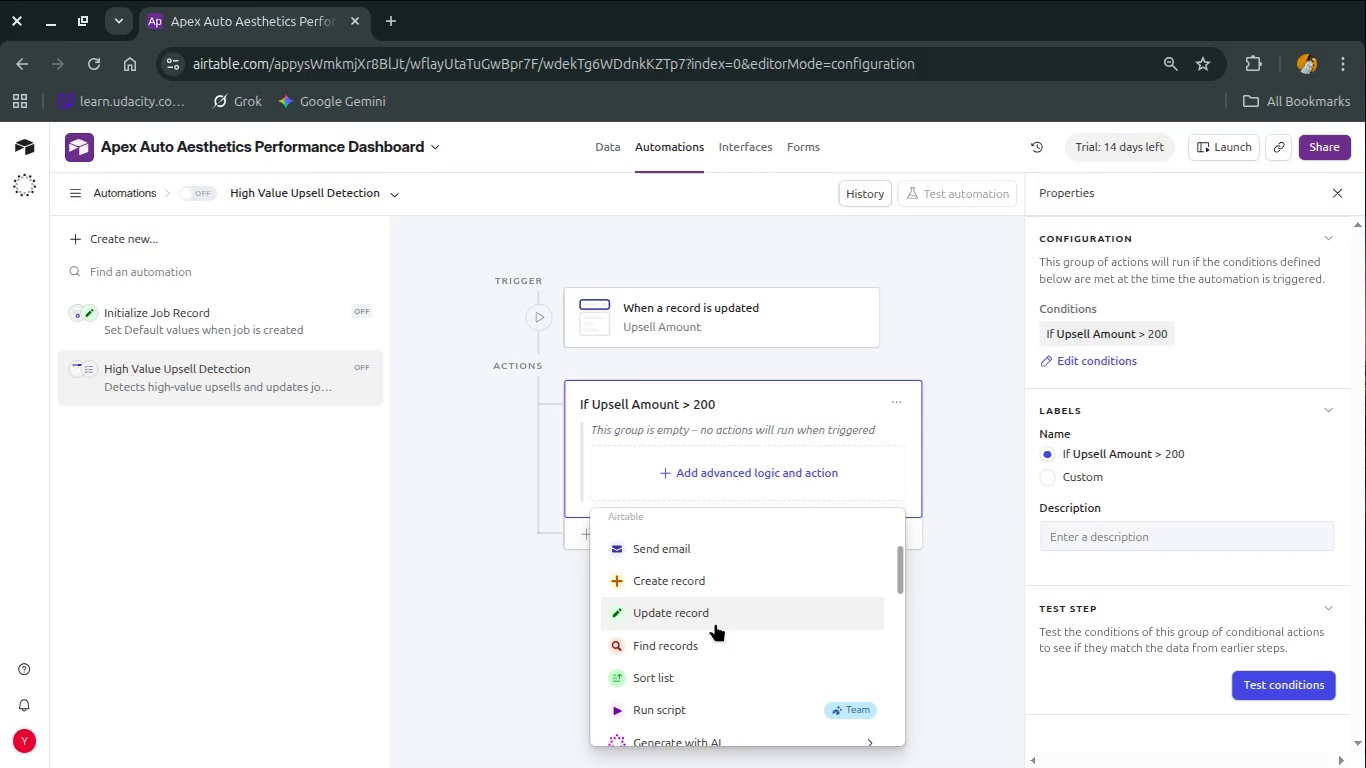 
wait(8.58)
 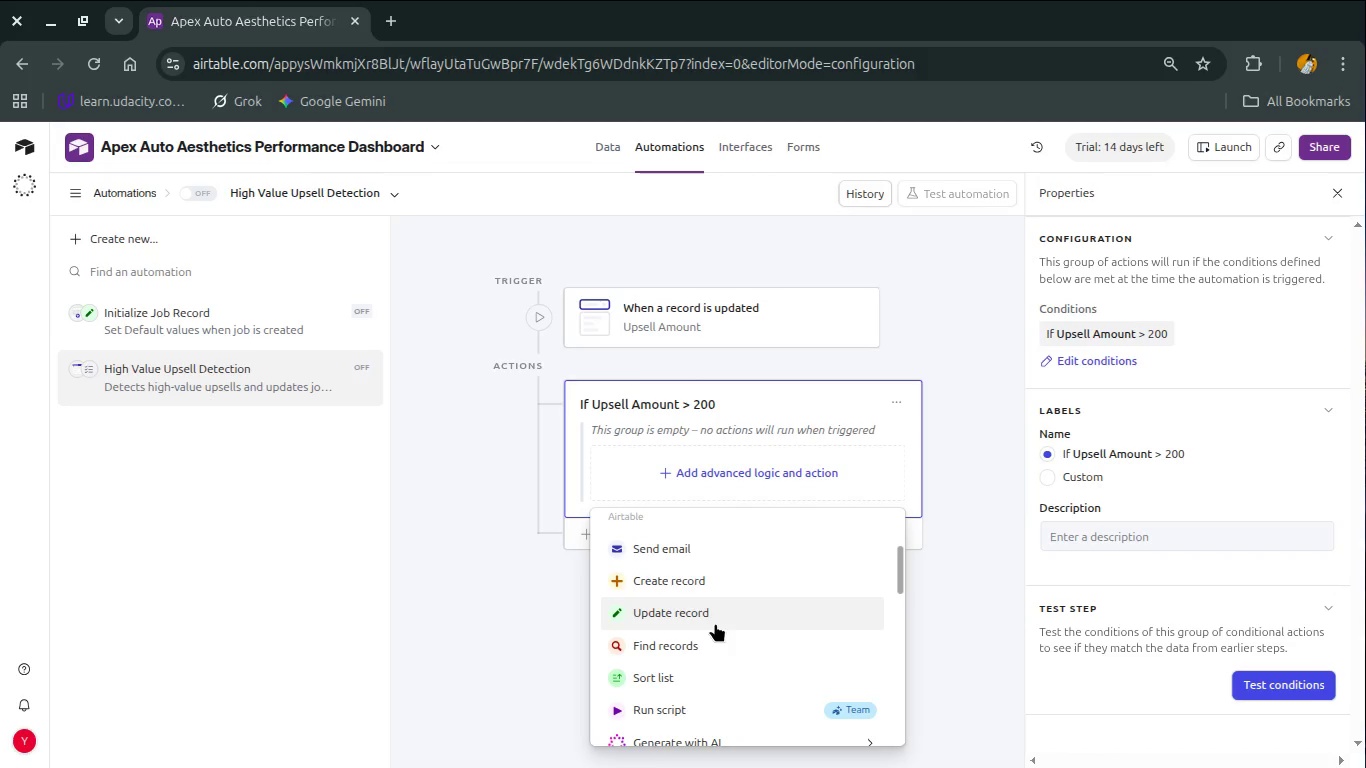 
left_click([715, 623])
 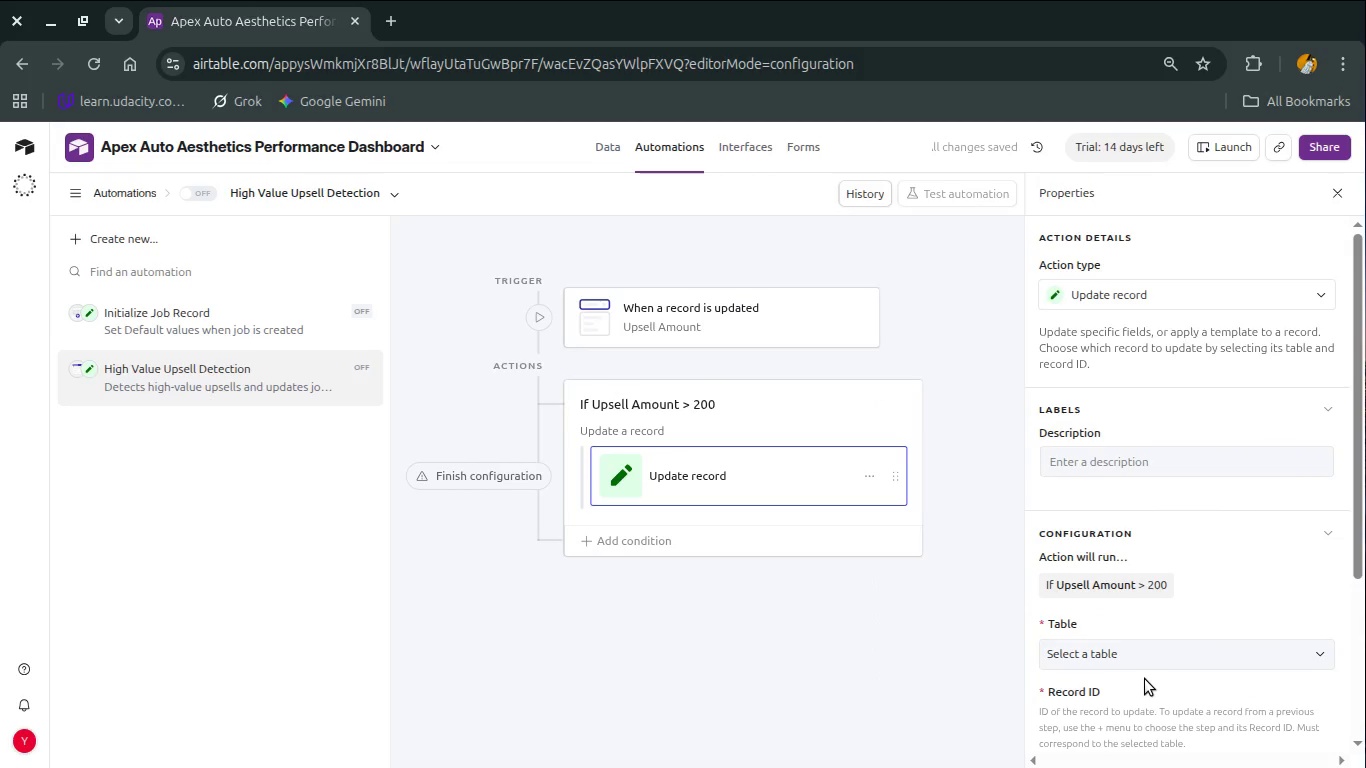 
wait(5.14)
 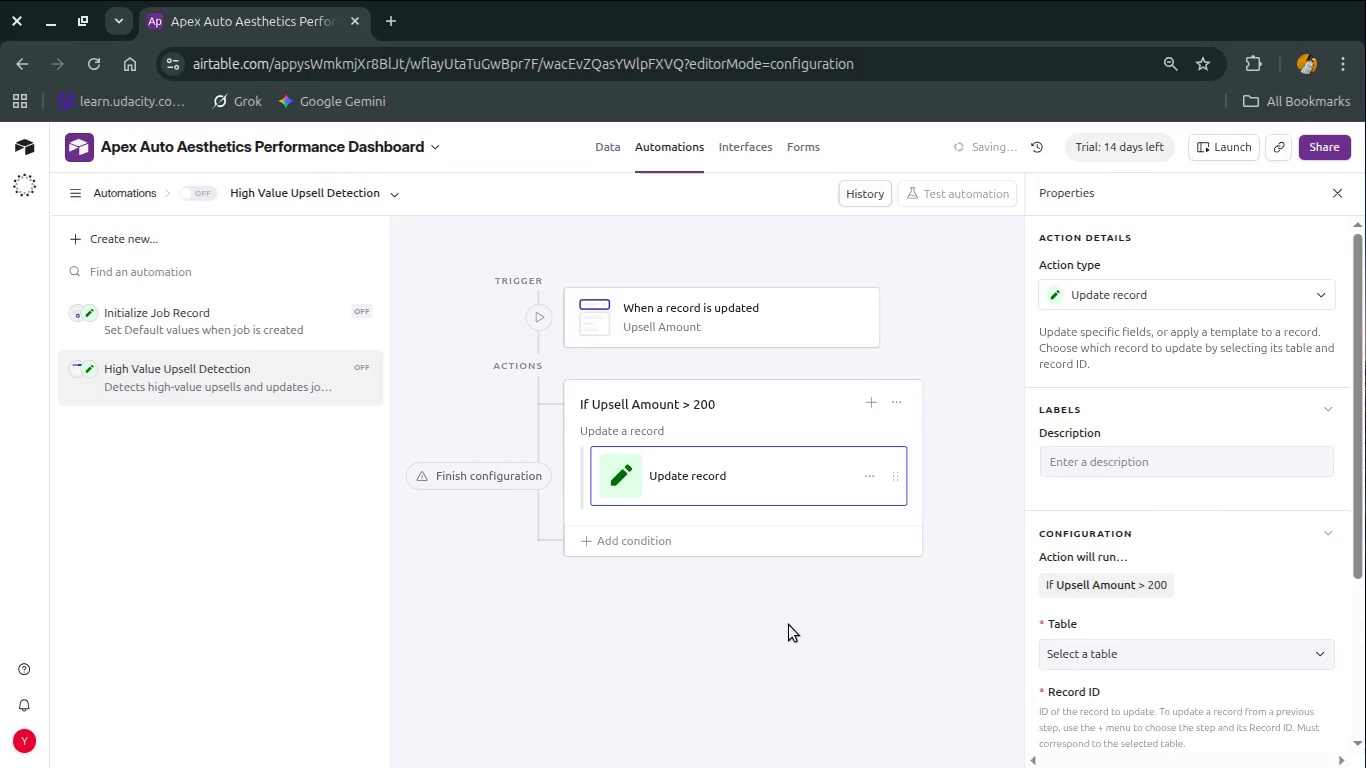 
left_click([1145, 667])
 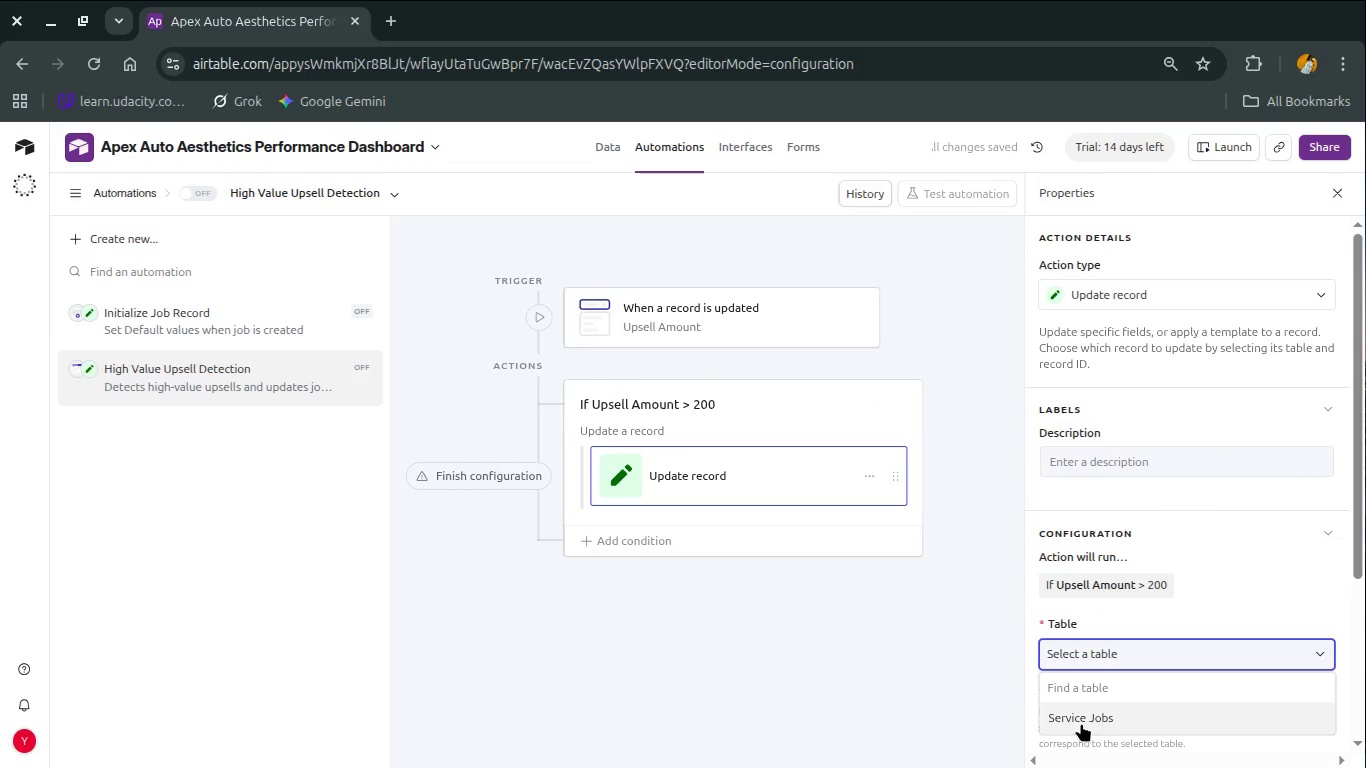 
left_click([1081, 723])
 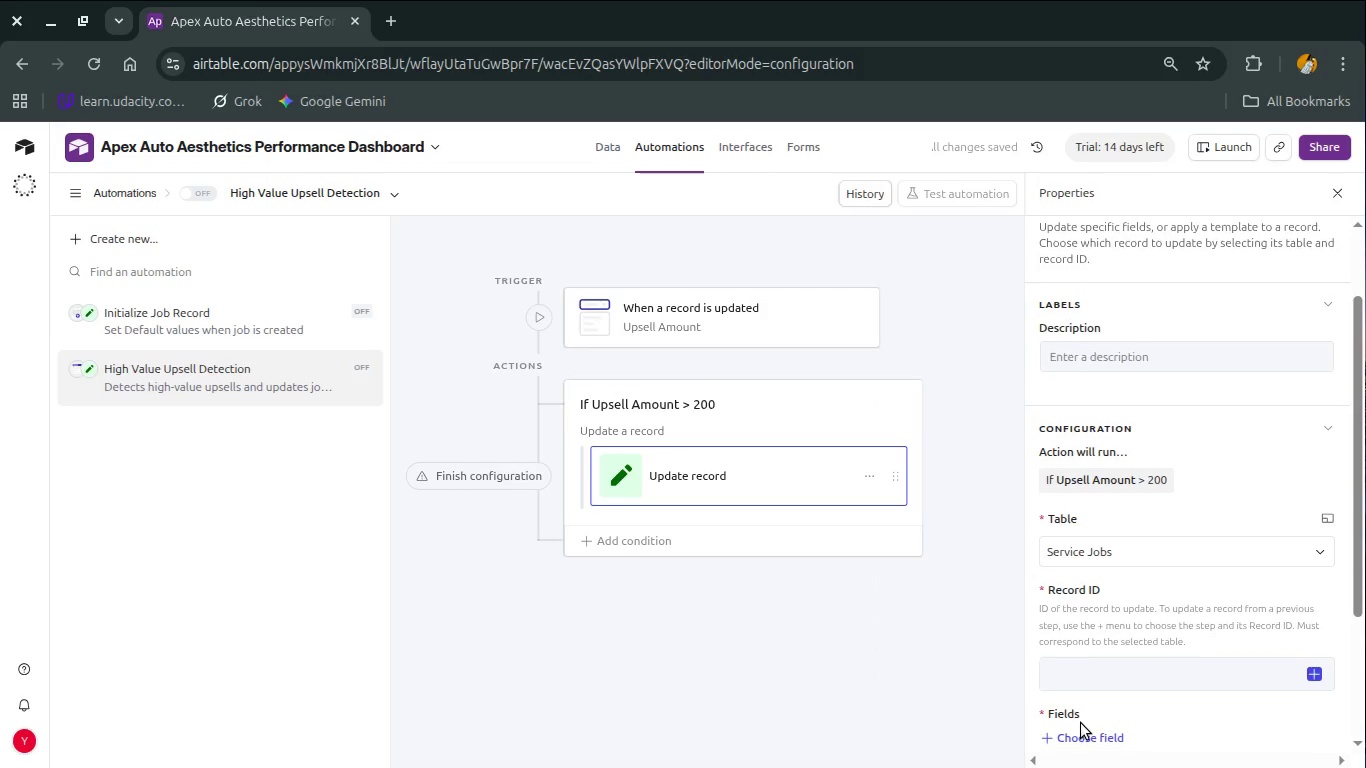 
scroll: coordinate [1081, 723], scroll_direction: down, amount: 1.0
 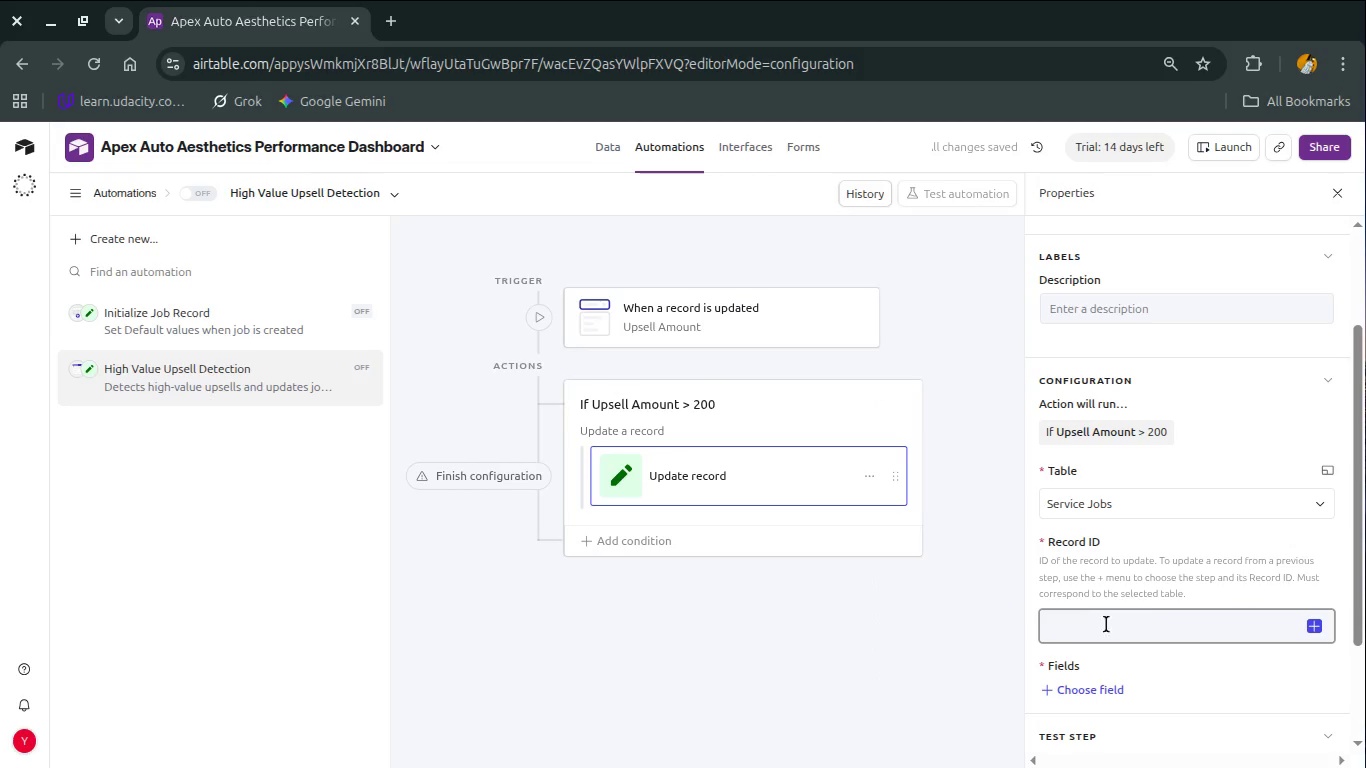 
left_click([1147, 618])
 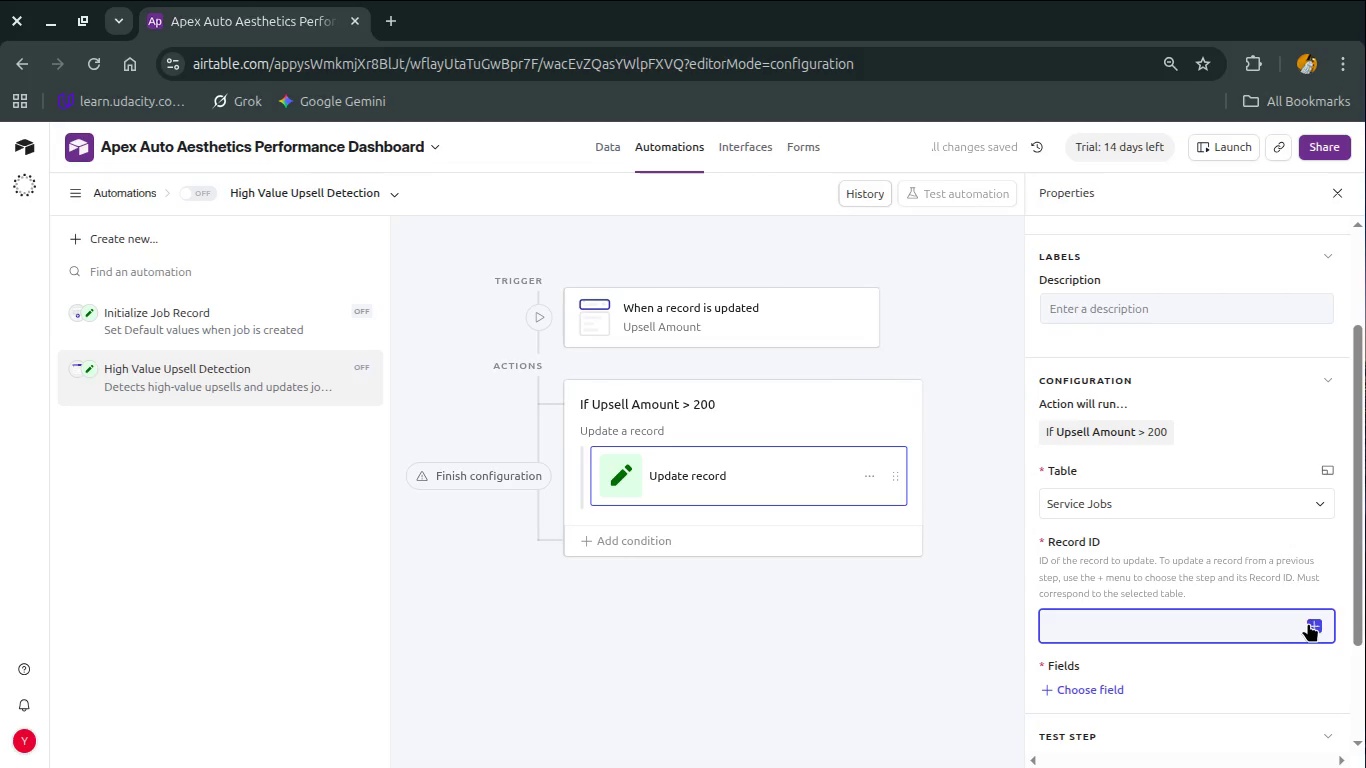 
left_click([1310, 623])
 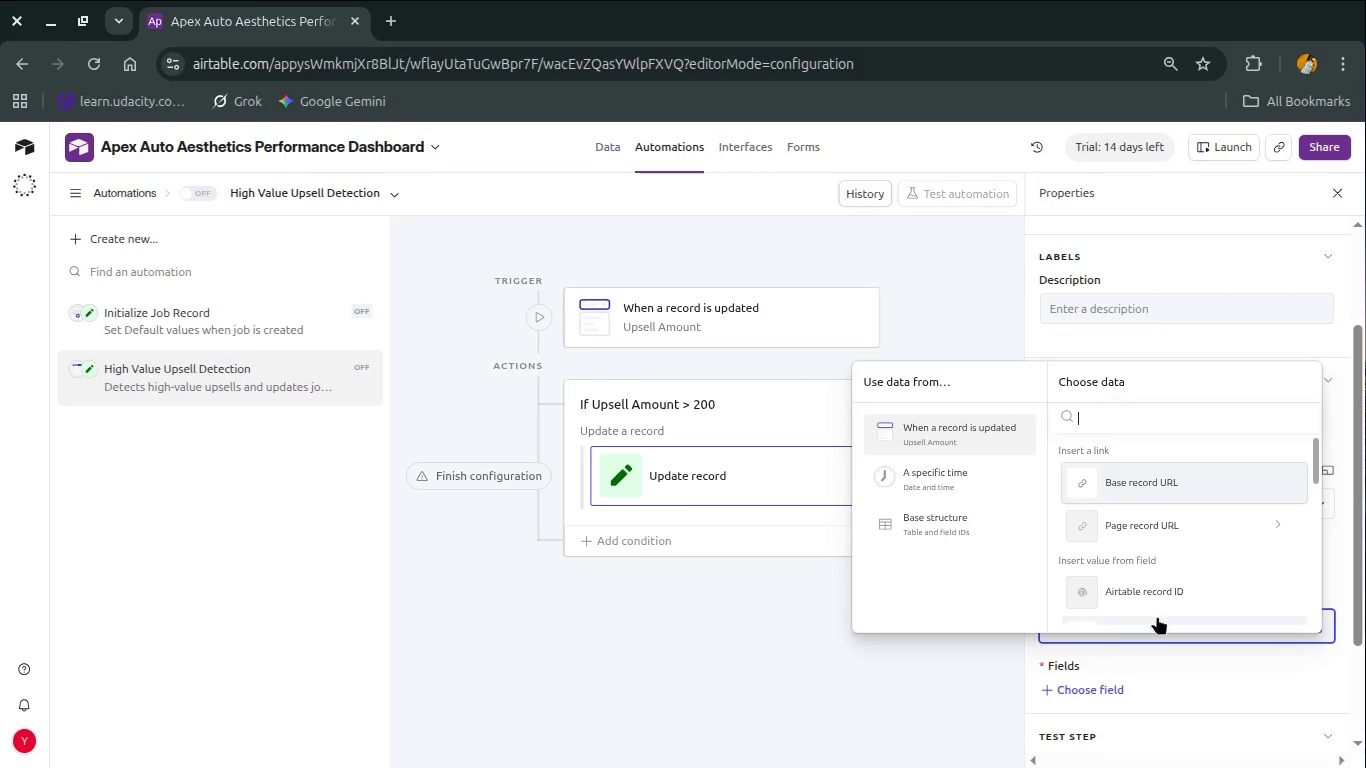 
left_click([1155, 581])
 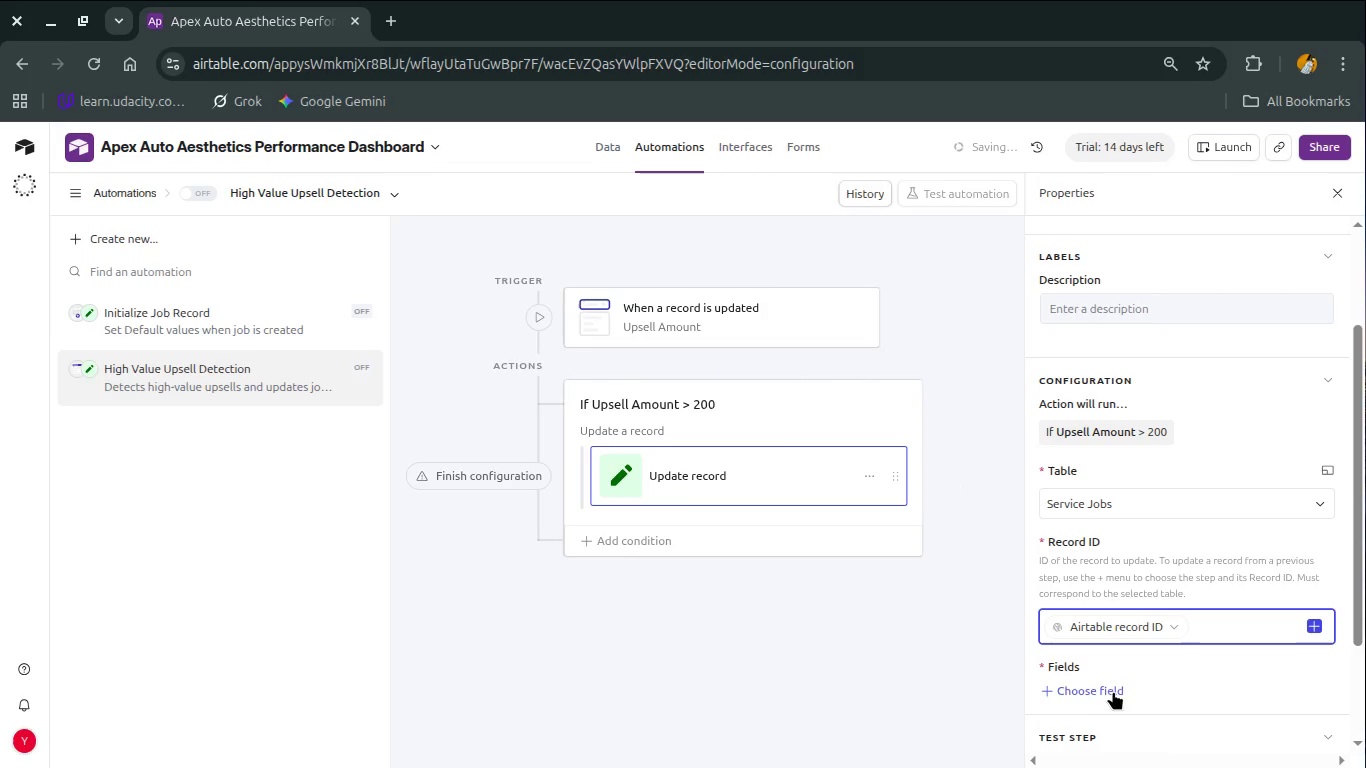 
left_click([1108, 691])
 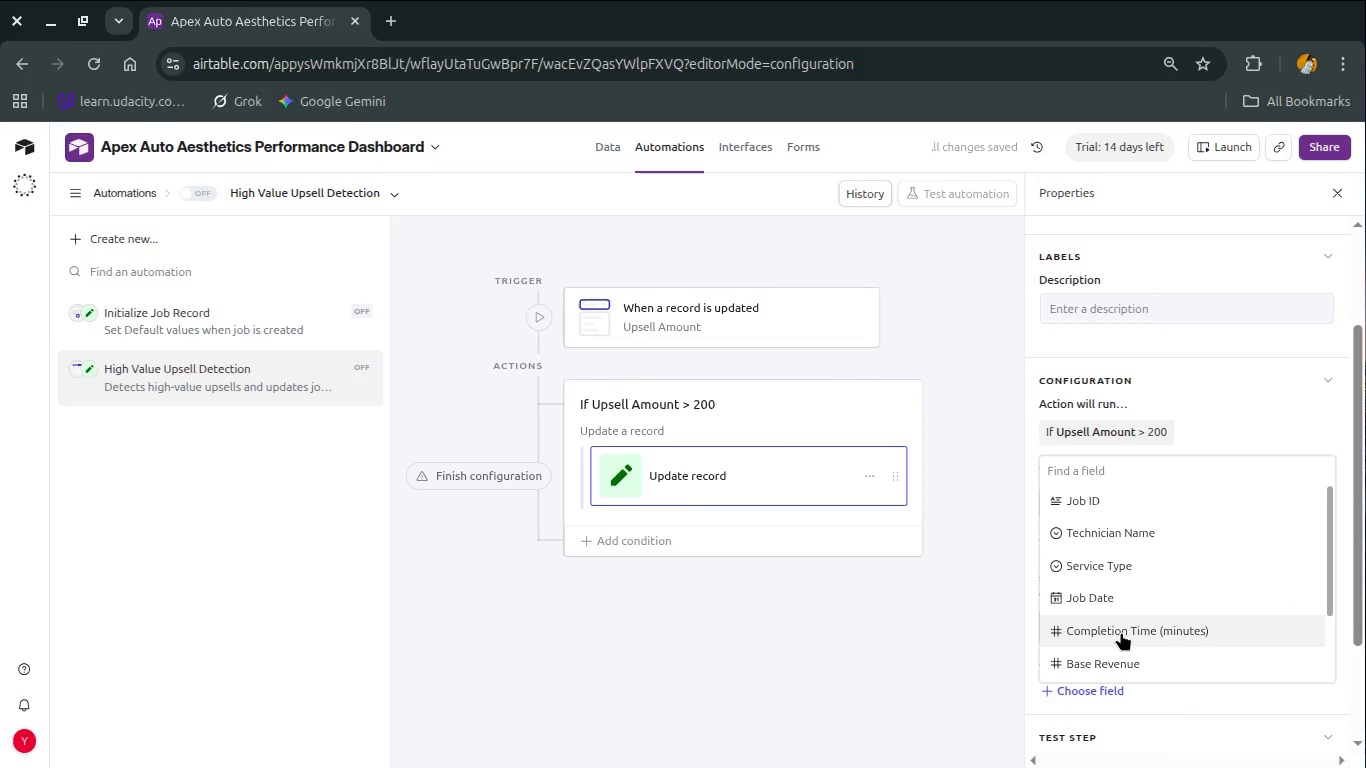 
scroll: coordinate [1121, 632], scroll_direction: down, amount: 3.0
 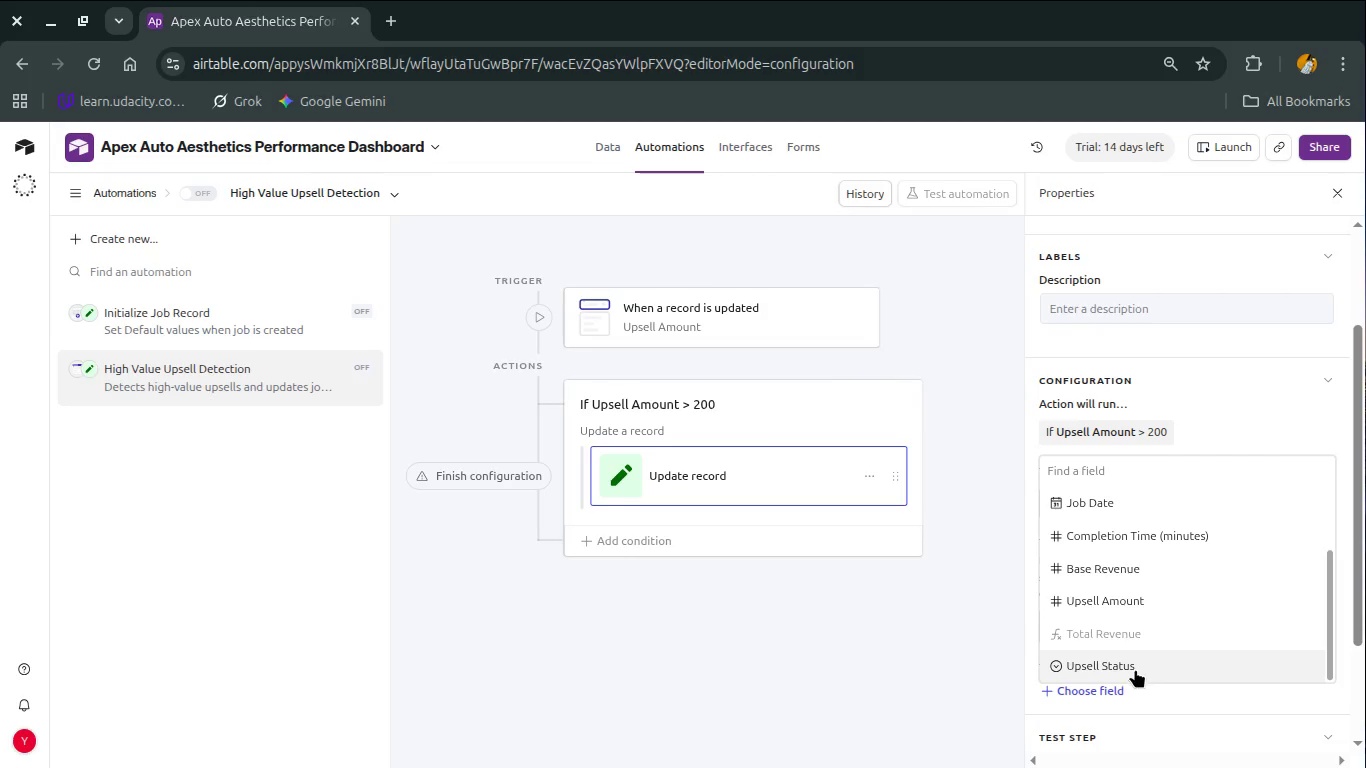 
left_click([1135, 671])
 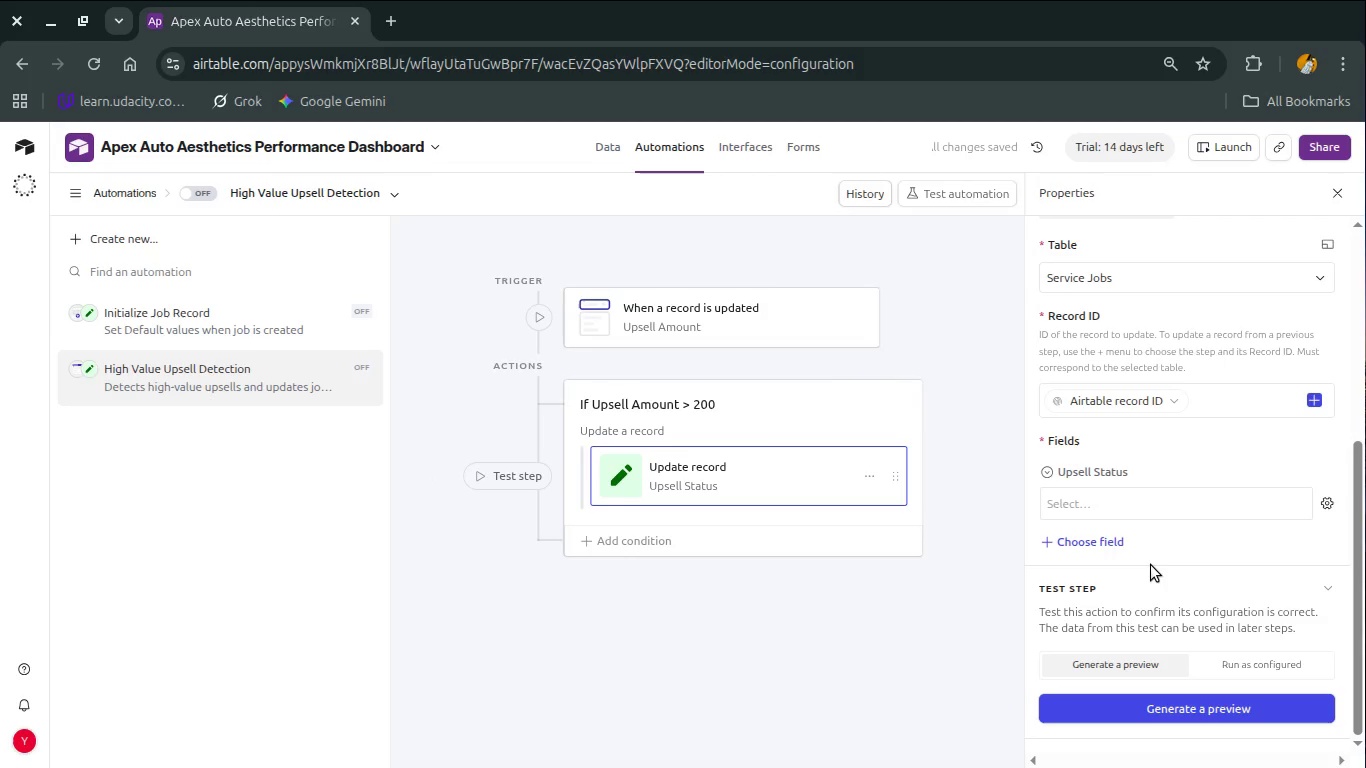 
left_click([1151, 511])
 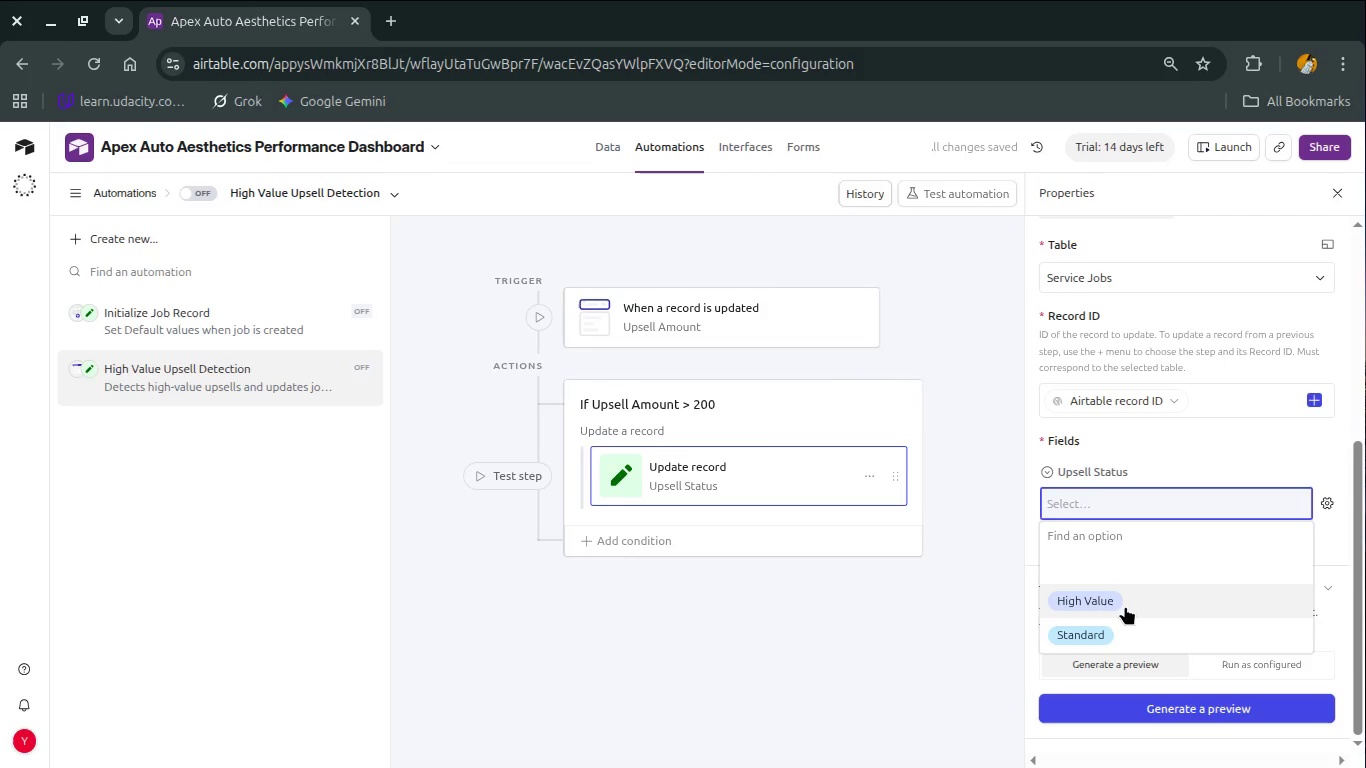 
left_click([1125, 606])
 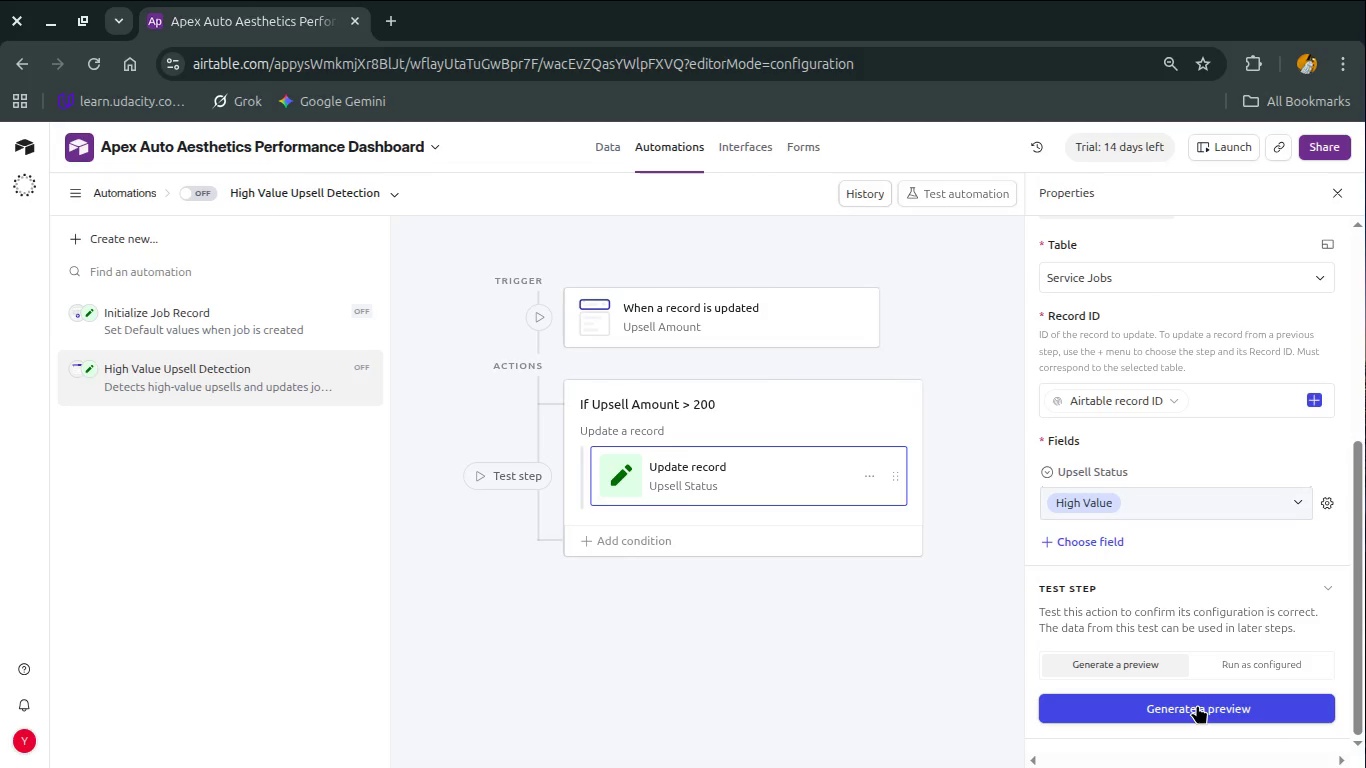 
wait(34.45)
 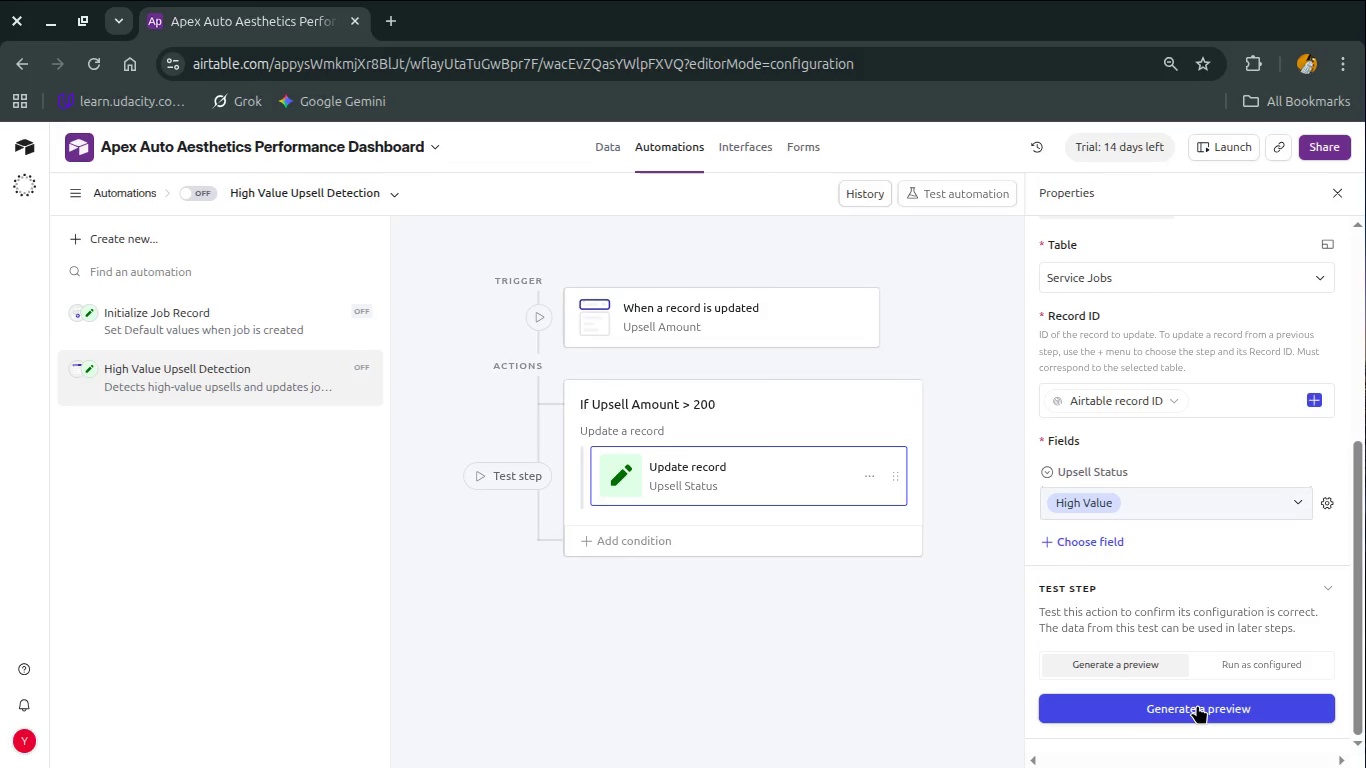 
left_click([205, 195])
 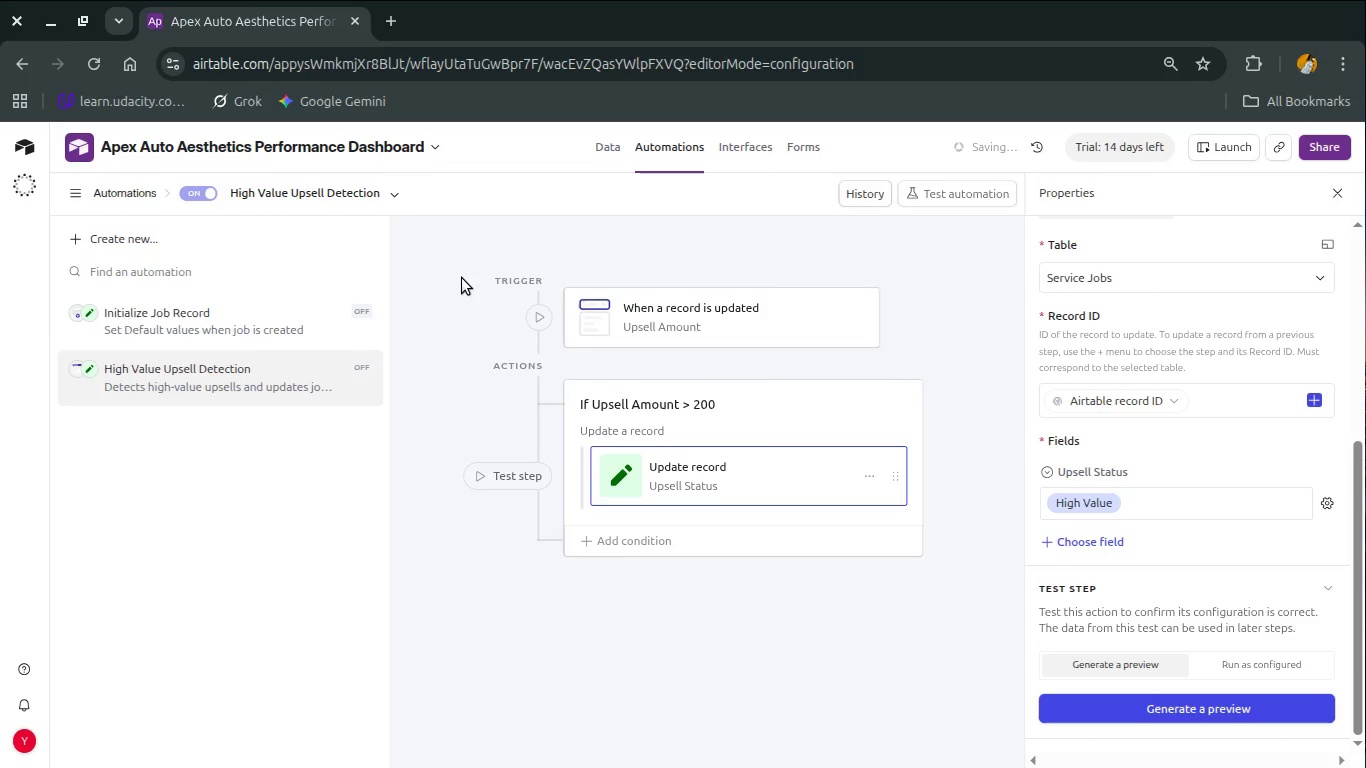 
left_click([462, 278])
 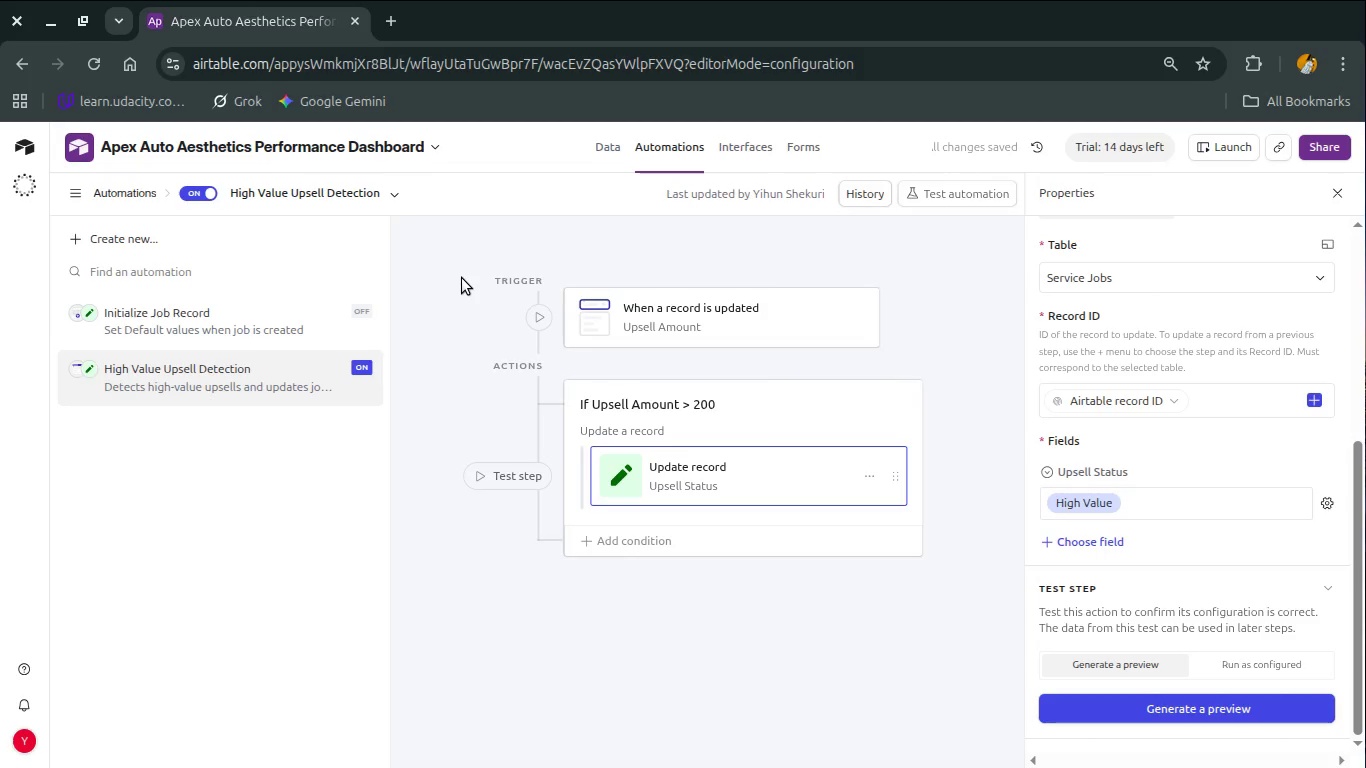 
left_click([319, 303])
 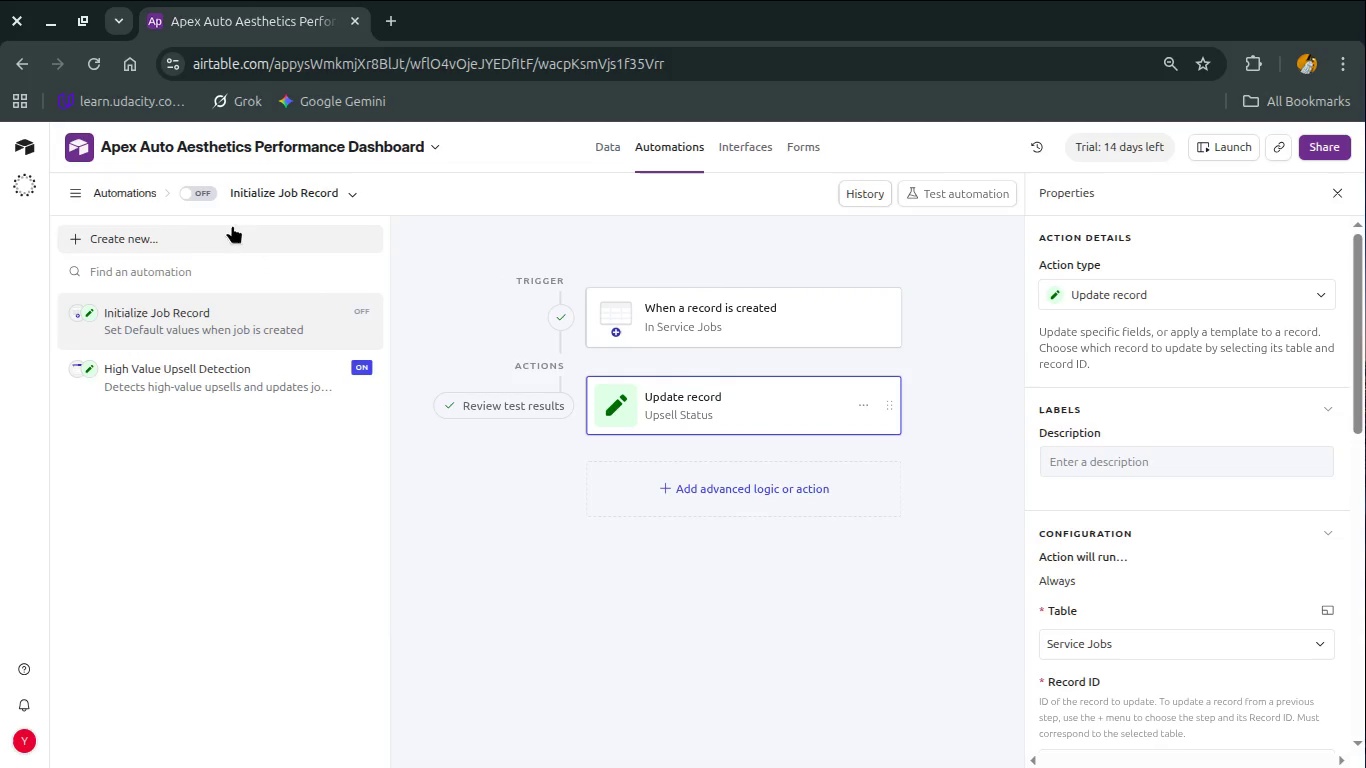 
left_click([204, 194])
 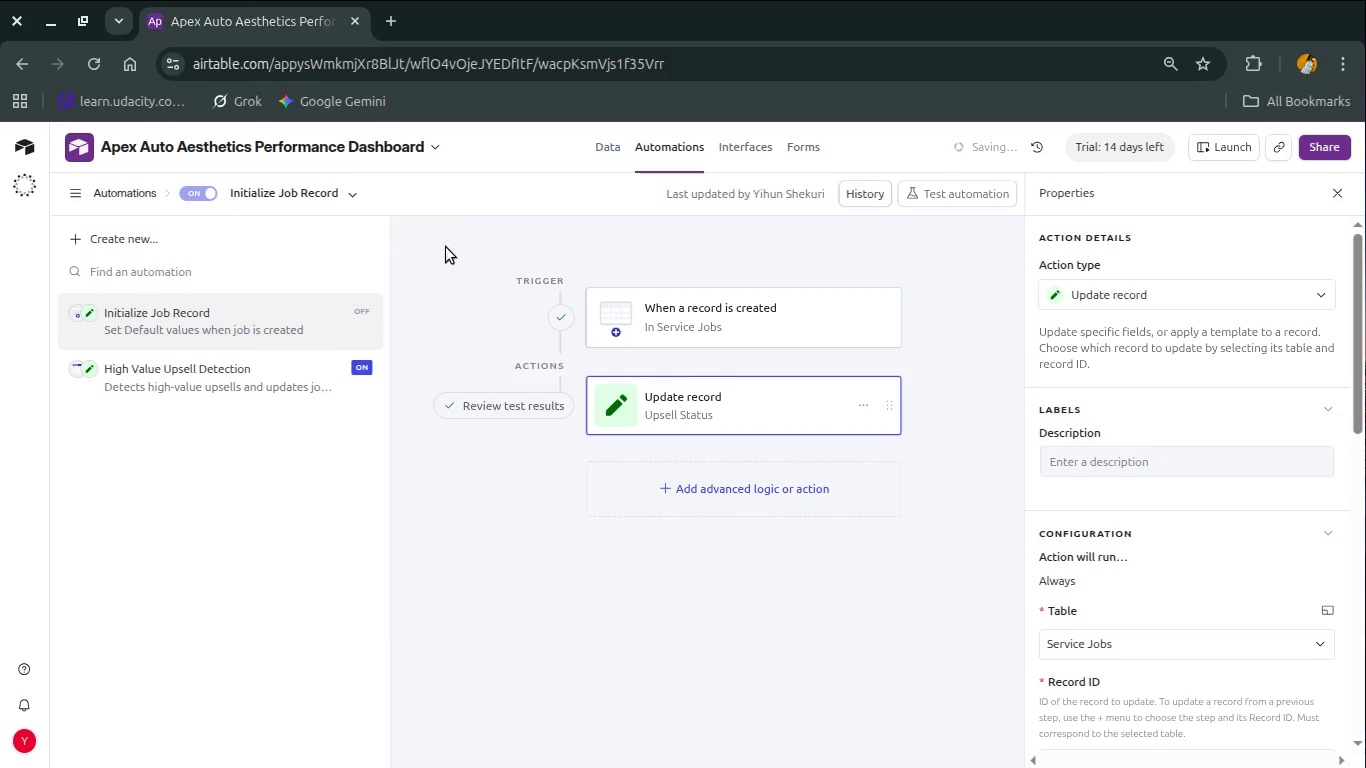 
left_click([446, 247])
 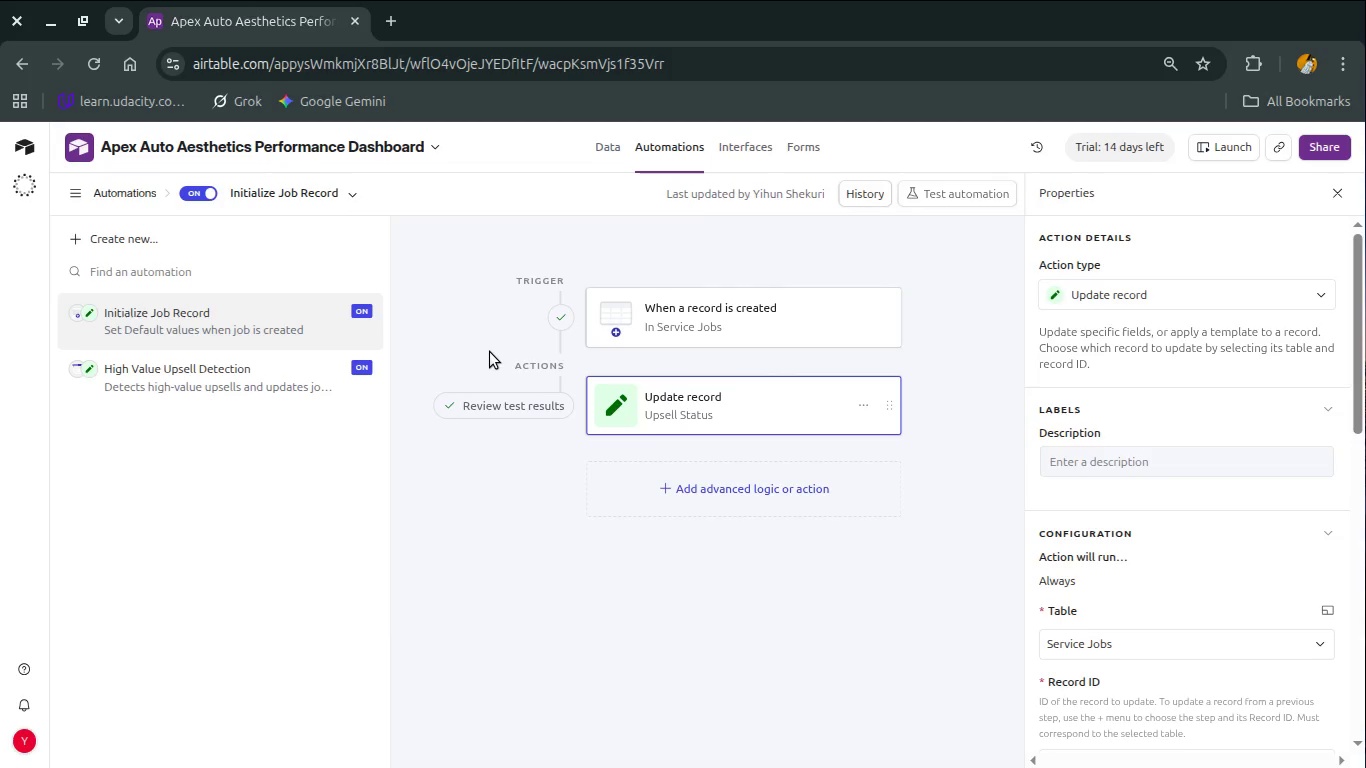 
wait(16.07)
 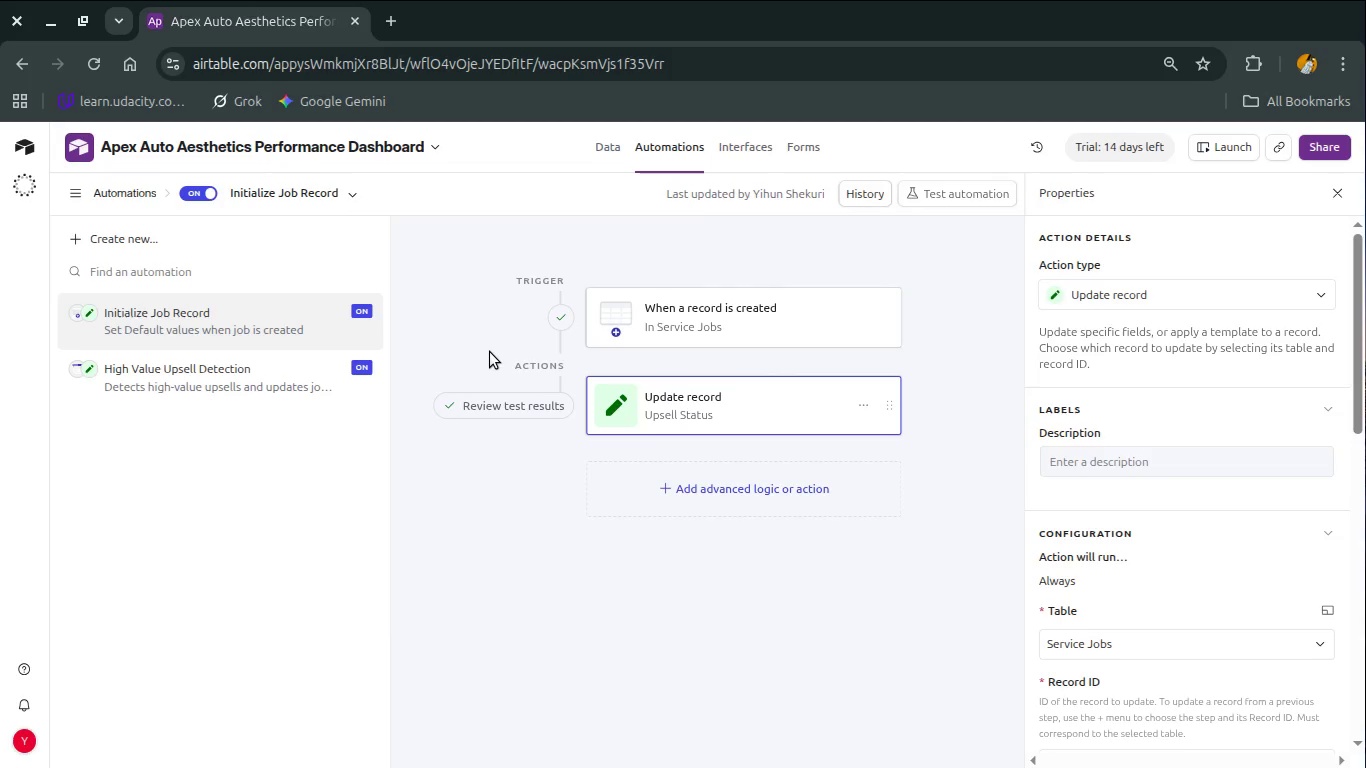 
left_click([612, 156])
 